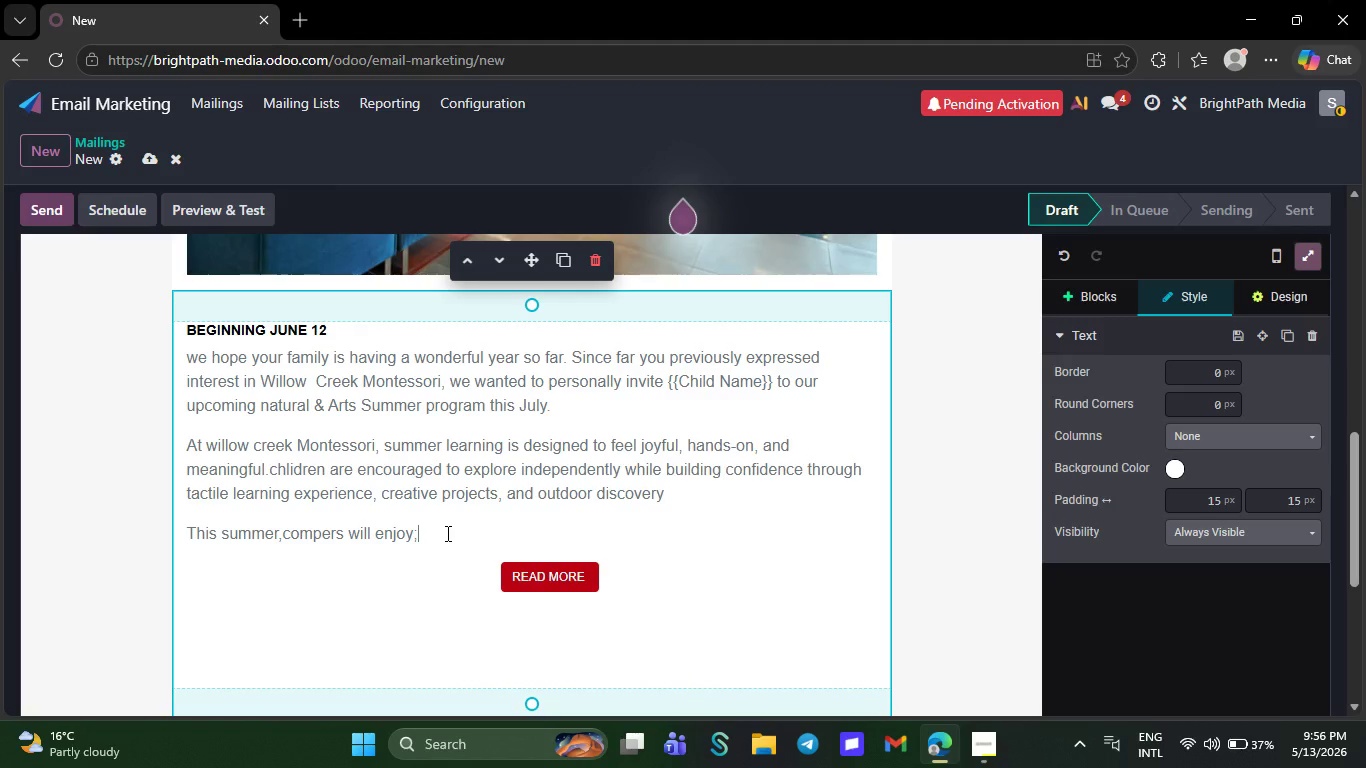 
key(Backspace)
 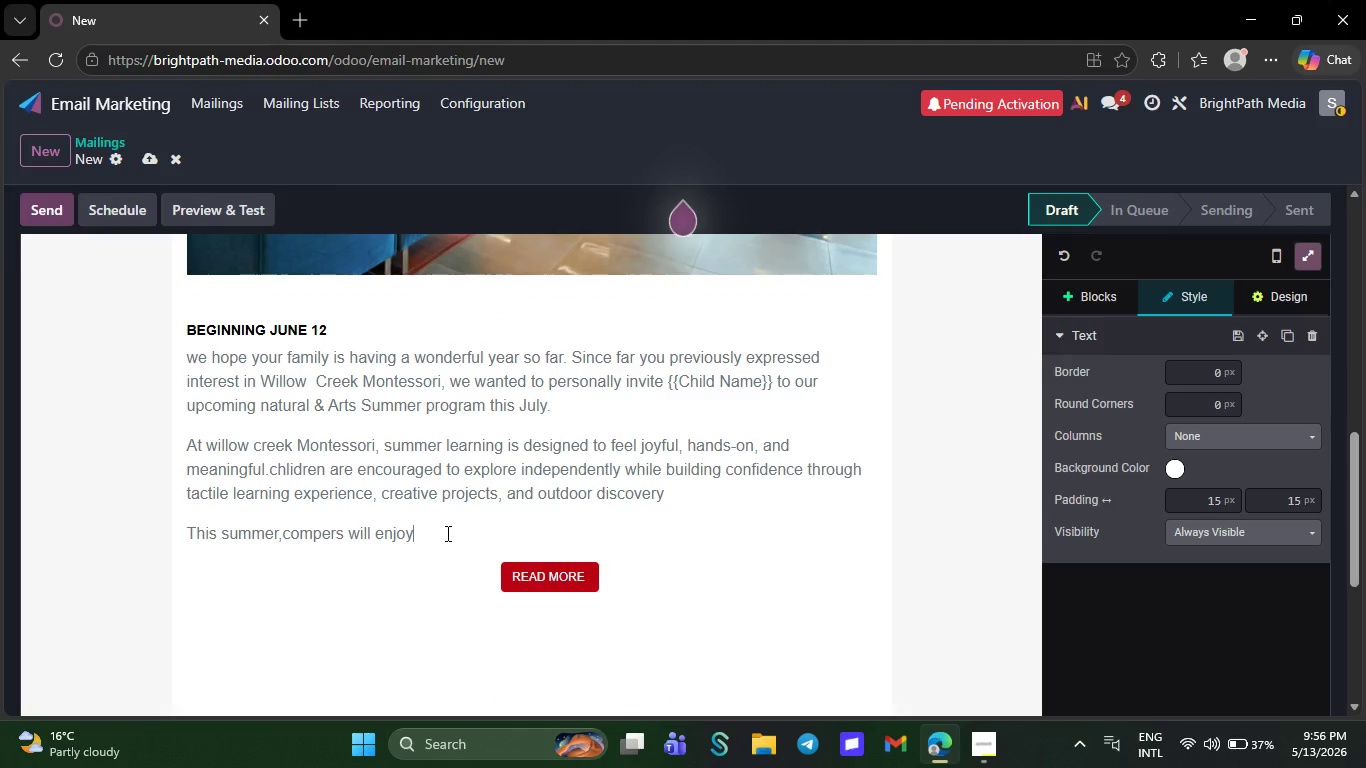 
key(Shift+ShiftRight)
 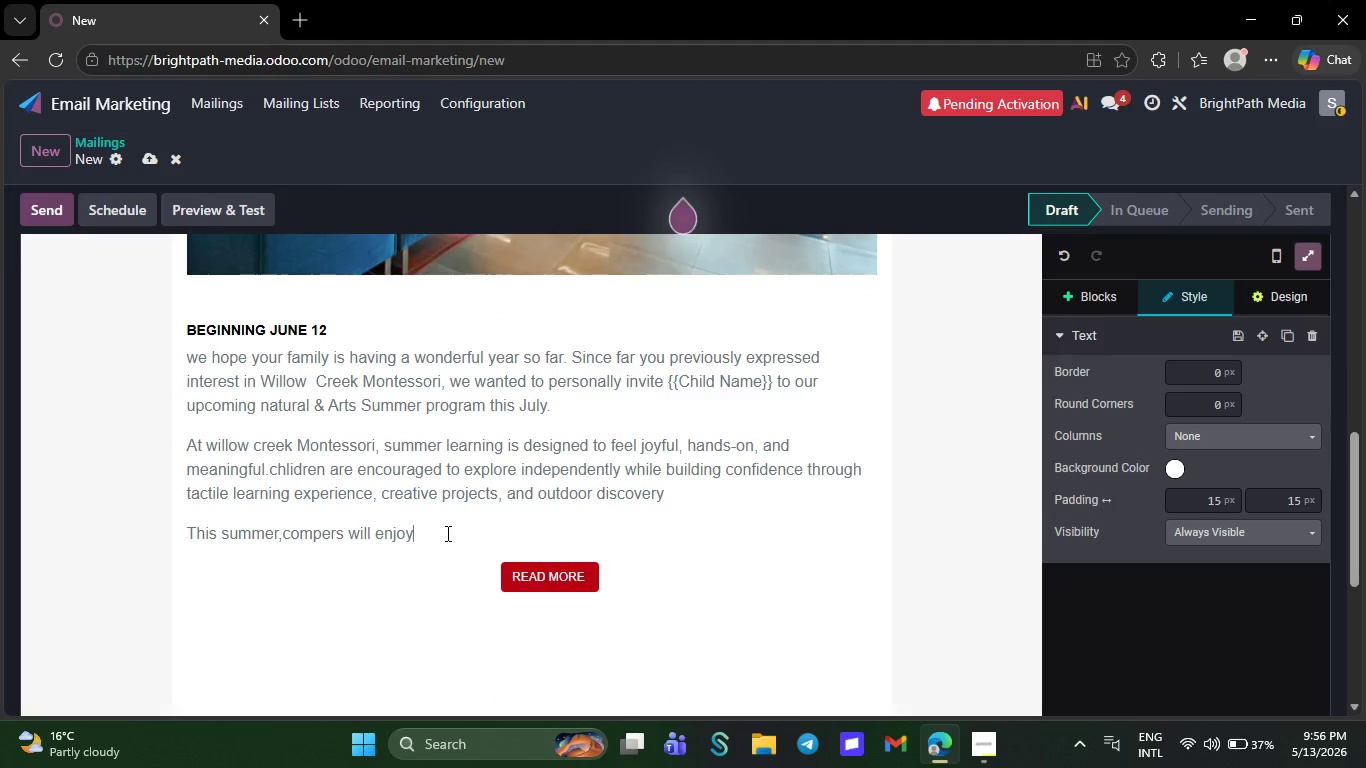 
key(Shift+Semicolon)
 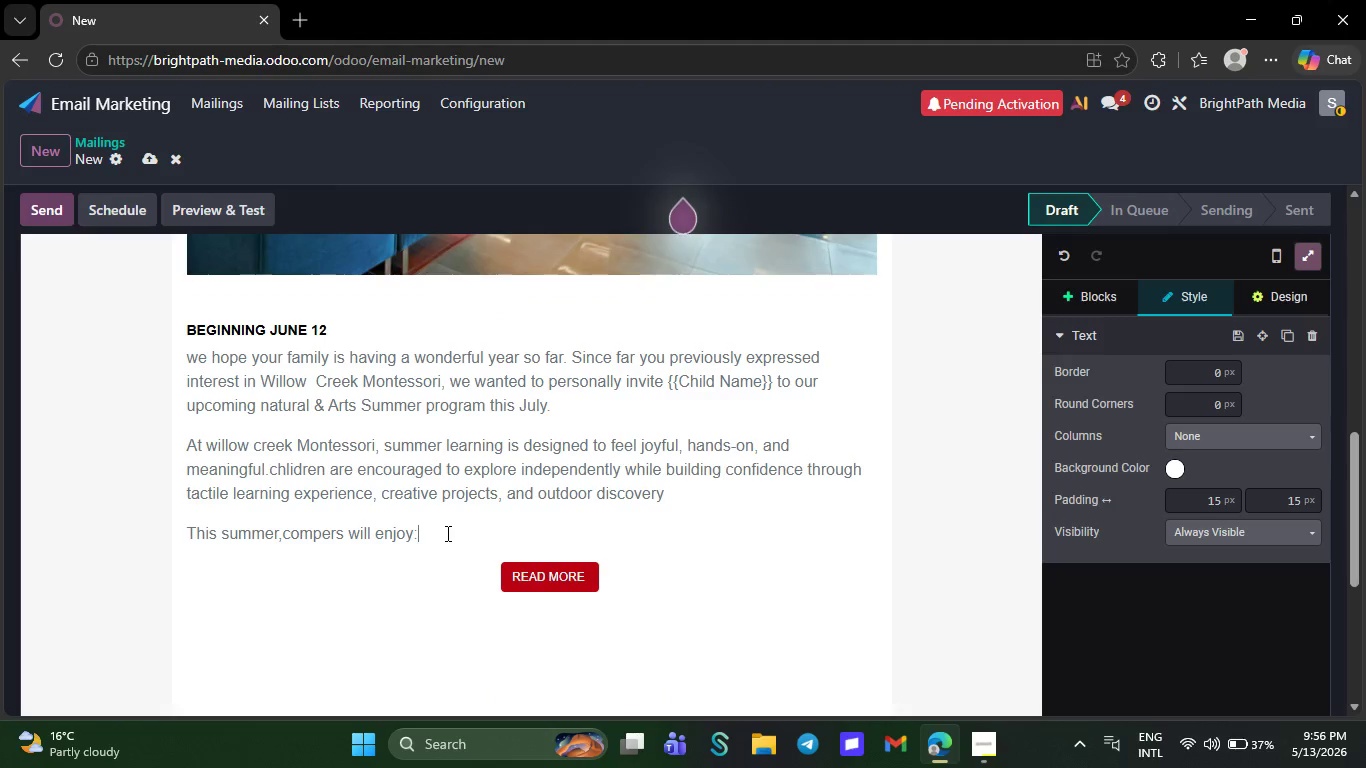 
key(NumpadEnter)
 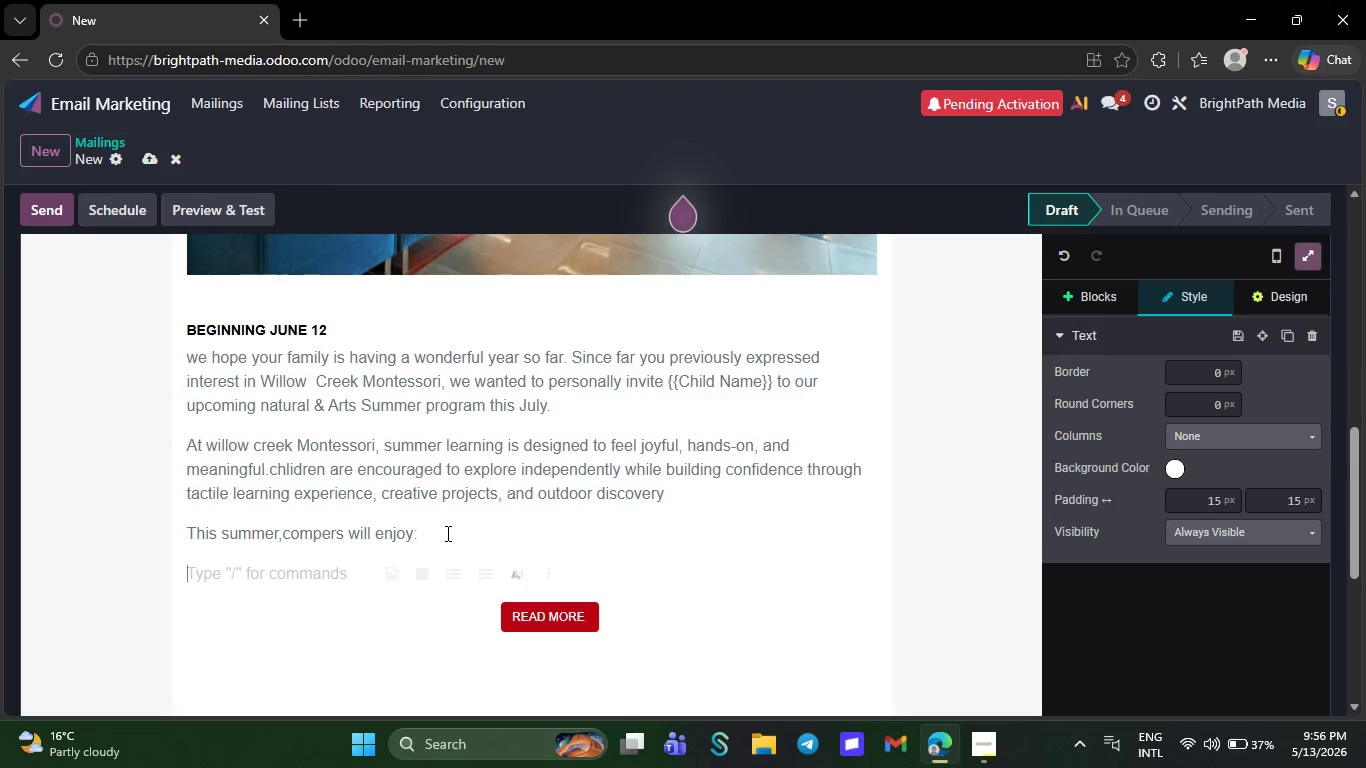 
key(Slash)
 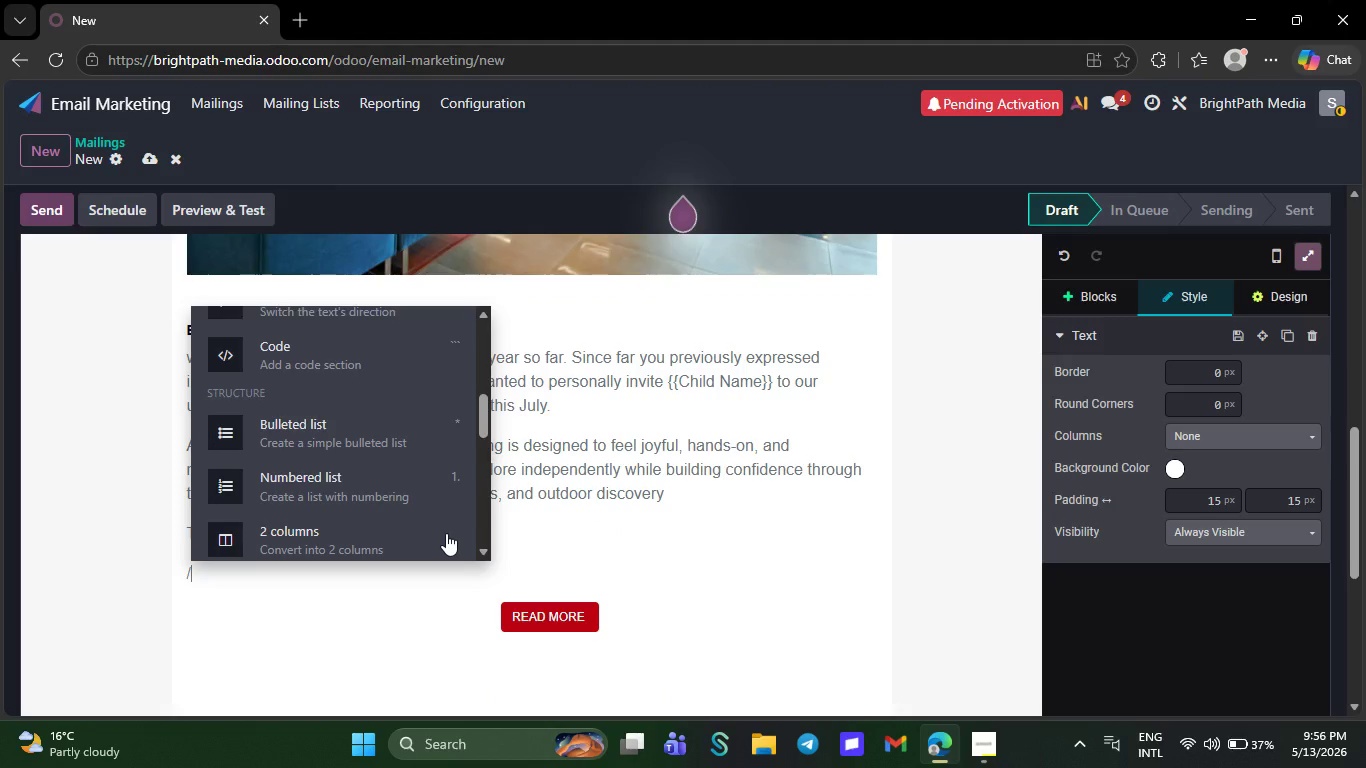 
left_click([367, 435])
 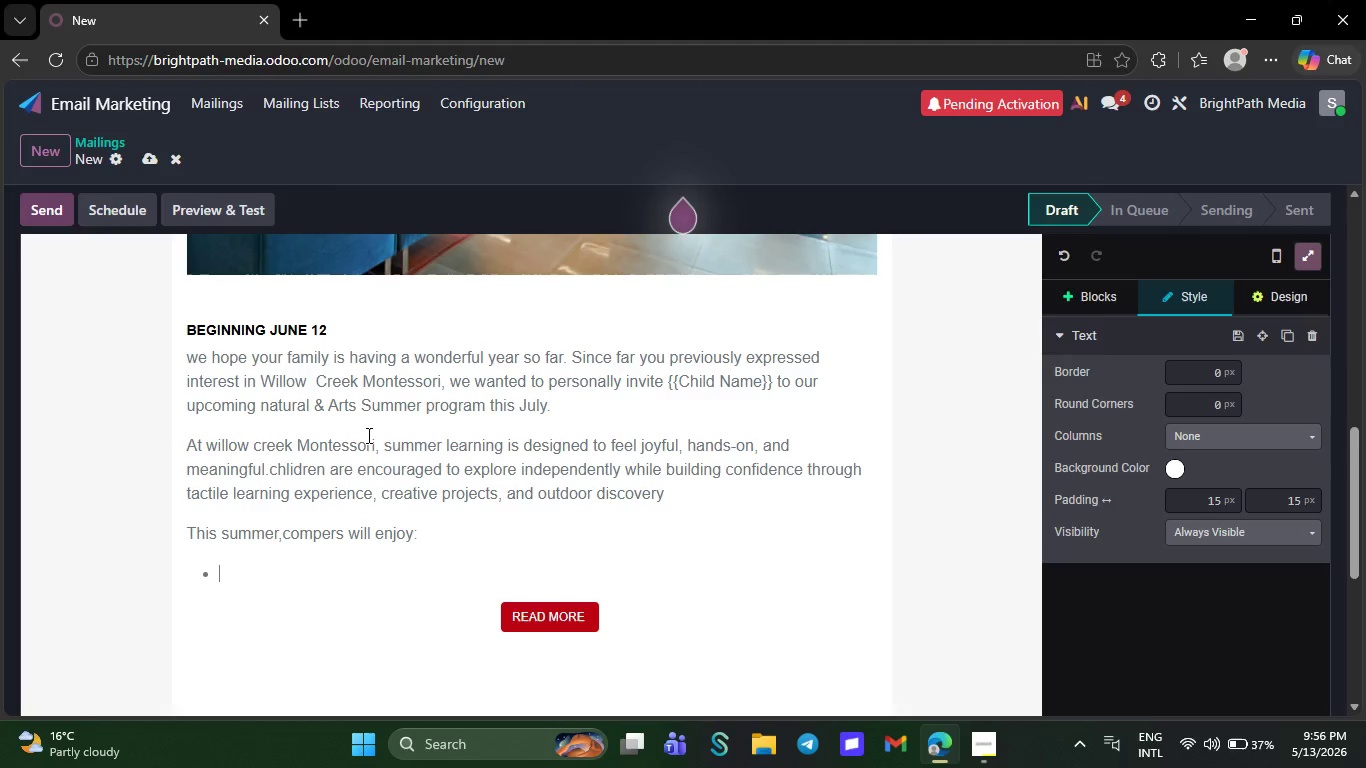 
type(Natire )
 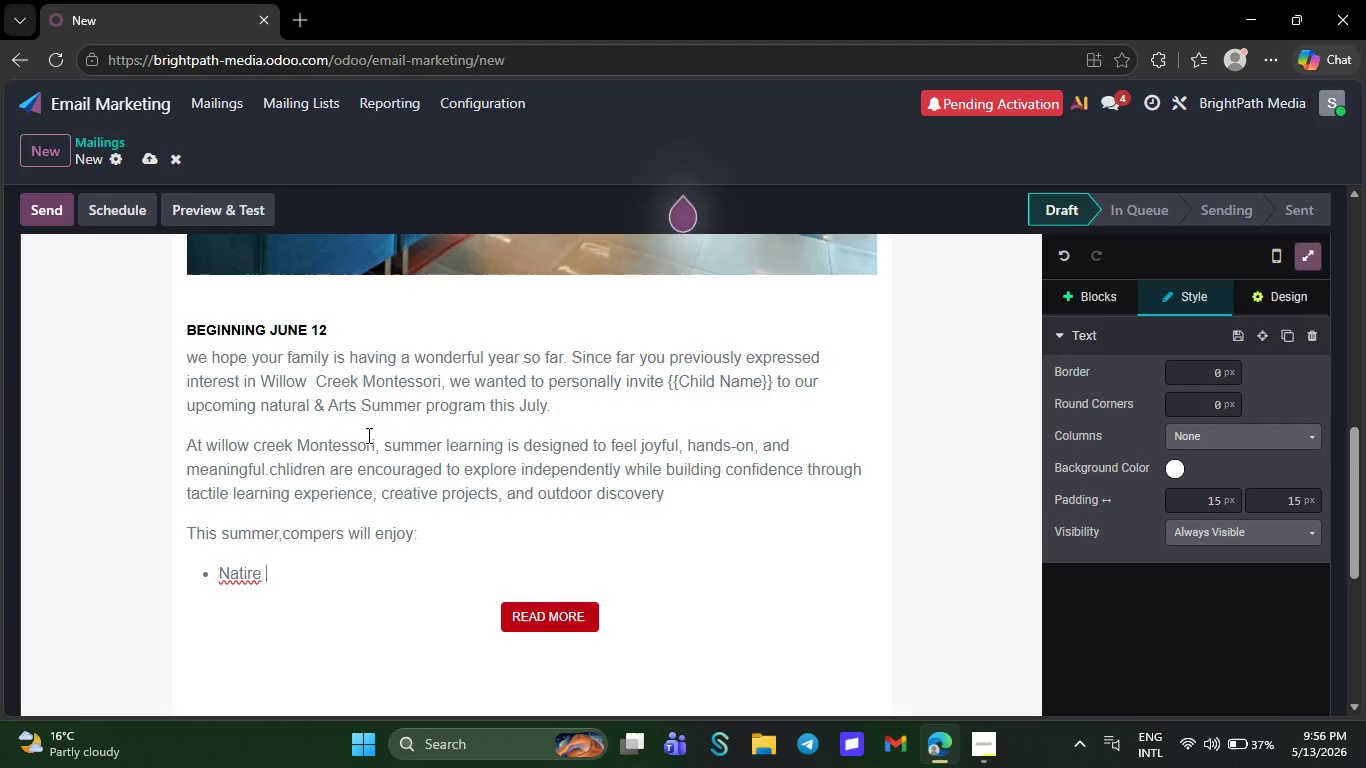 
key(Backspace)
key(Backspace)
key(Backspace)
key(Backspace)
type(ure walks and sensory exploration)
key(NumpadEnter)
type(Hands on and pottery activities)
key(NumpadEnter)
type(Collaborat)
 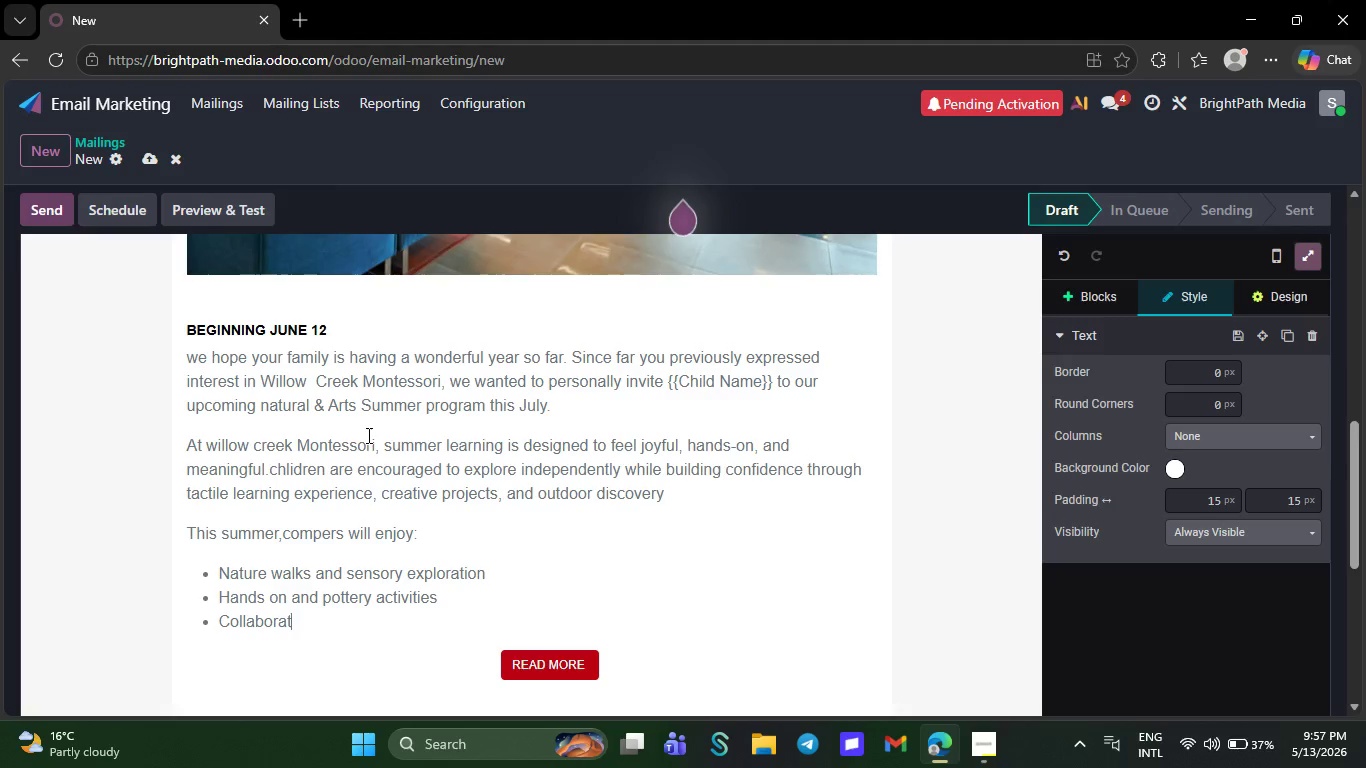 
type(ive )
 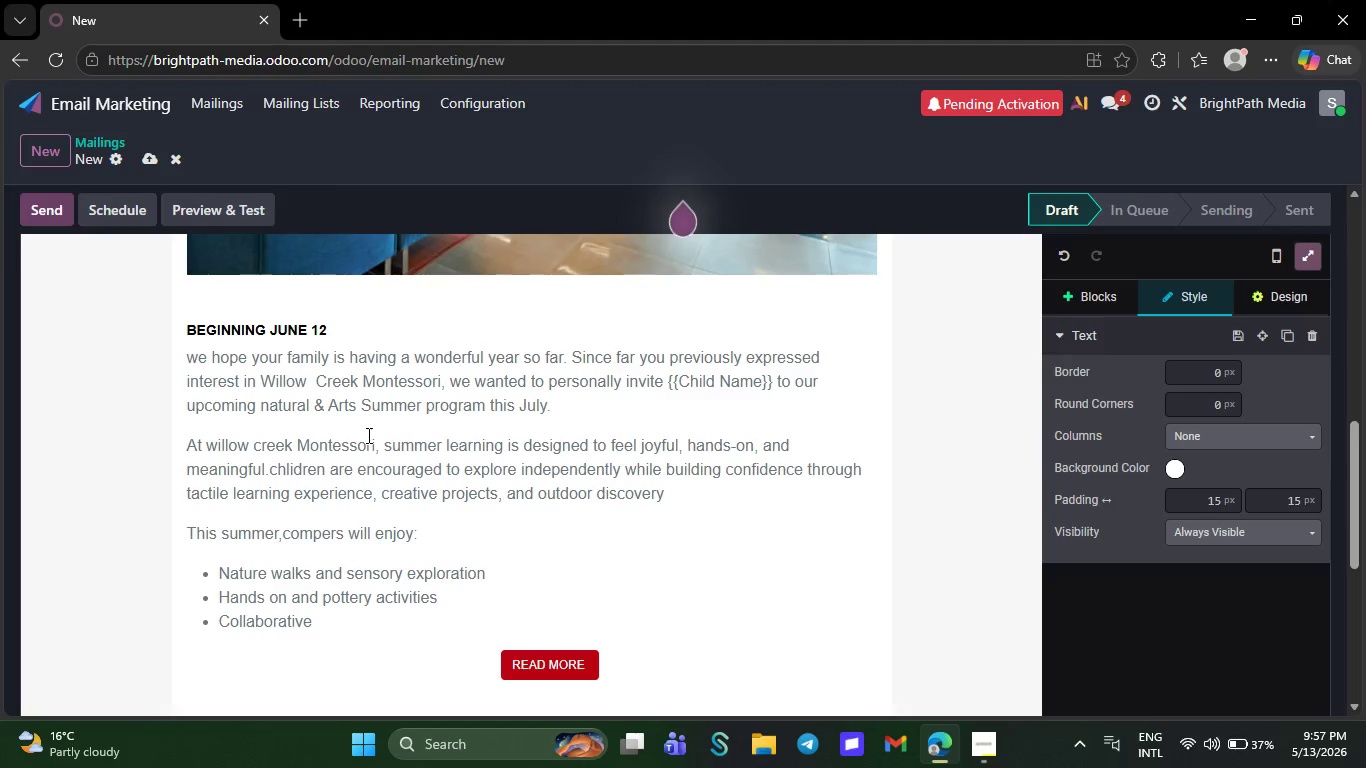 
type(Montessori learning )
 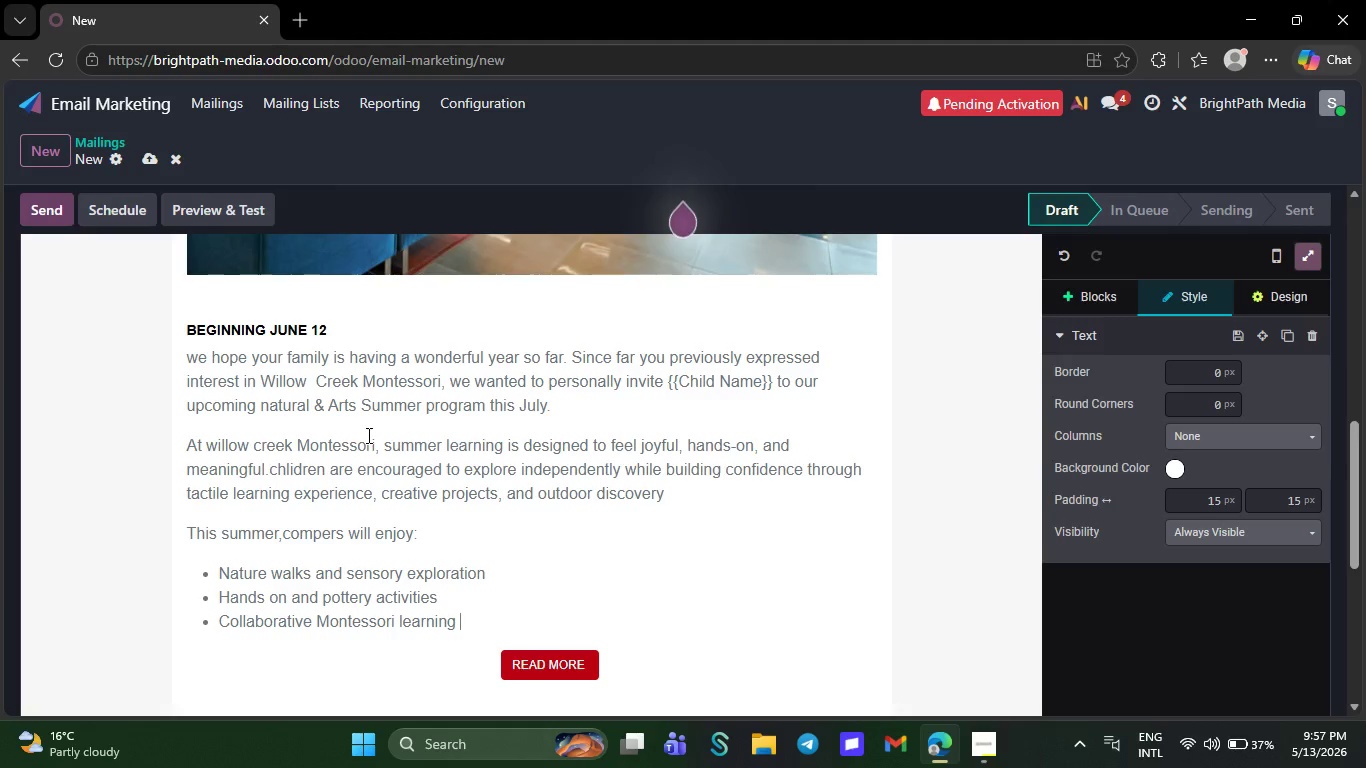 
type(stations[PageDown])
key(NumpadEnter)
key(Backspace)
 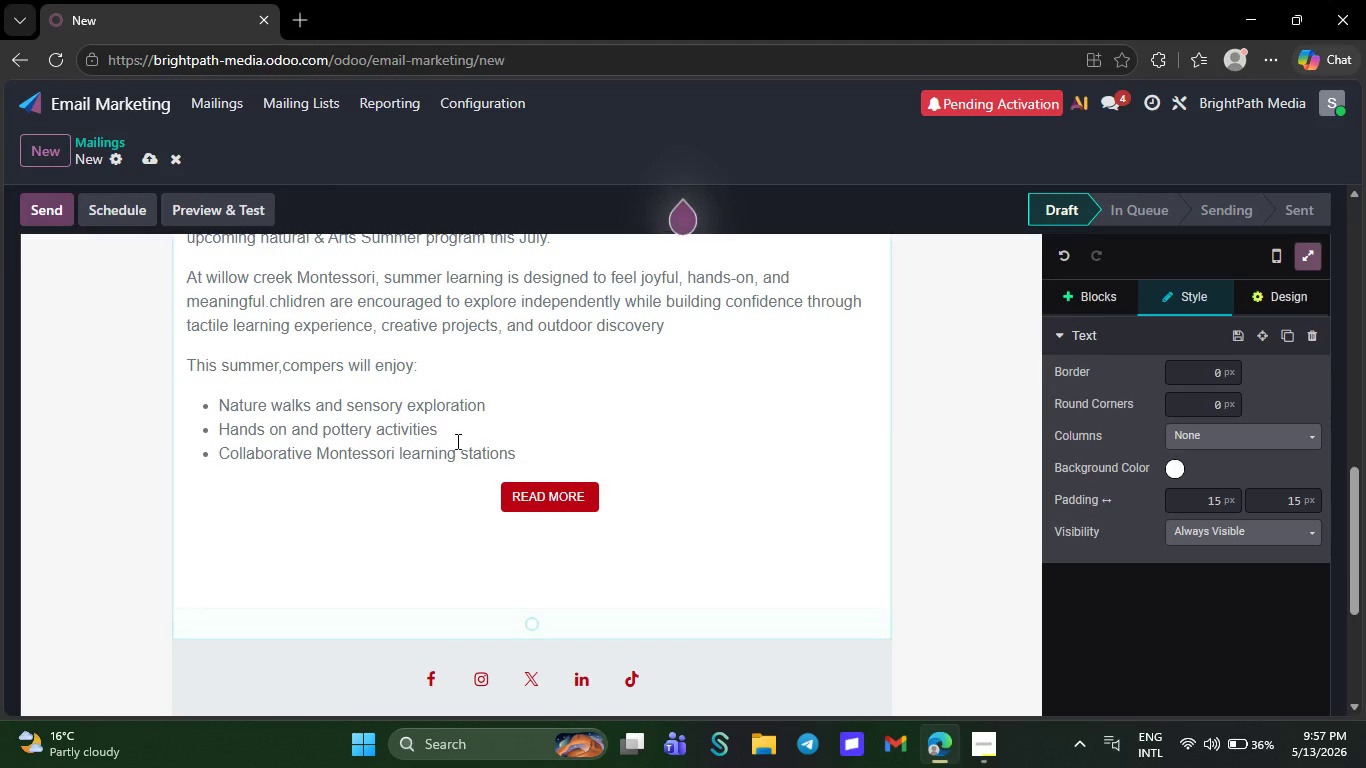 
left_click([555, 451])
 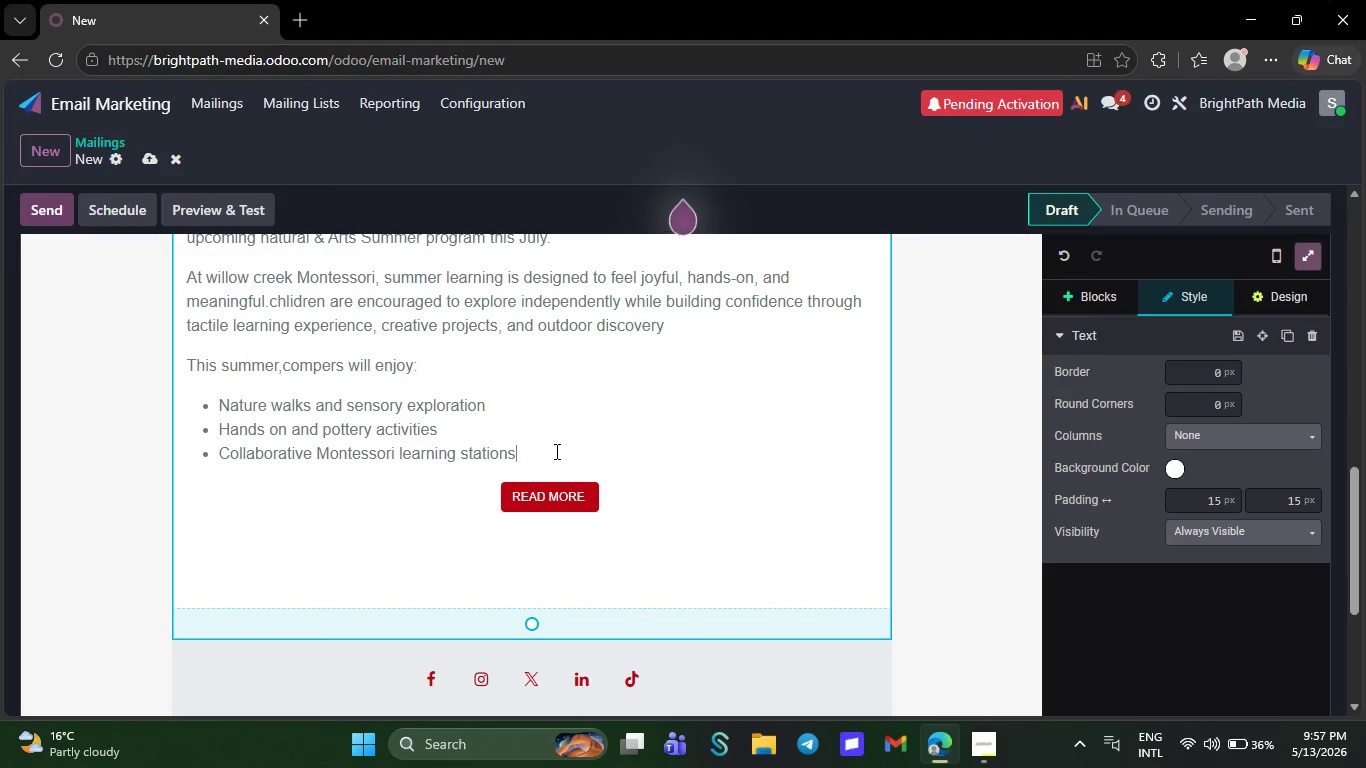 
key(NumpadEnter)
type(Outdoor play designed to encourage curiosity nand )
 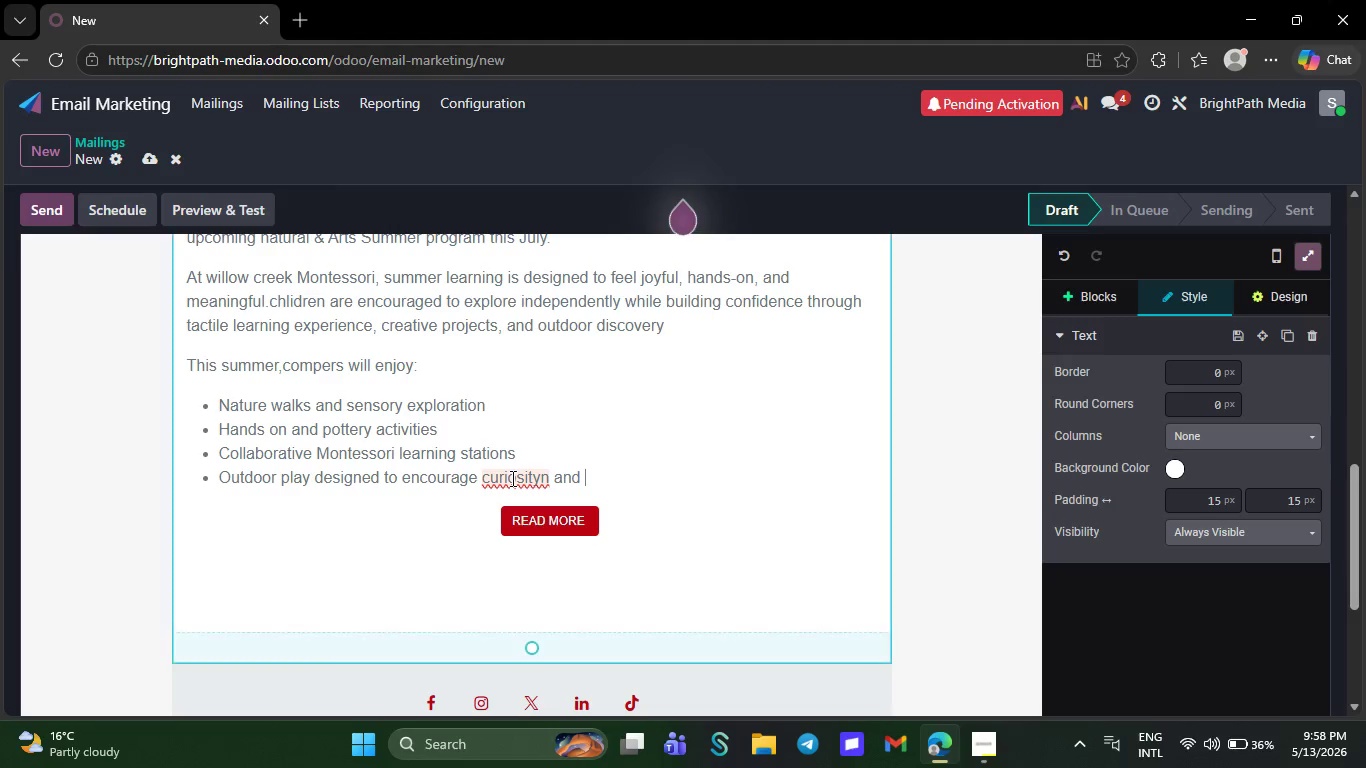 
right_click([511, 478])
 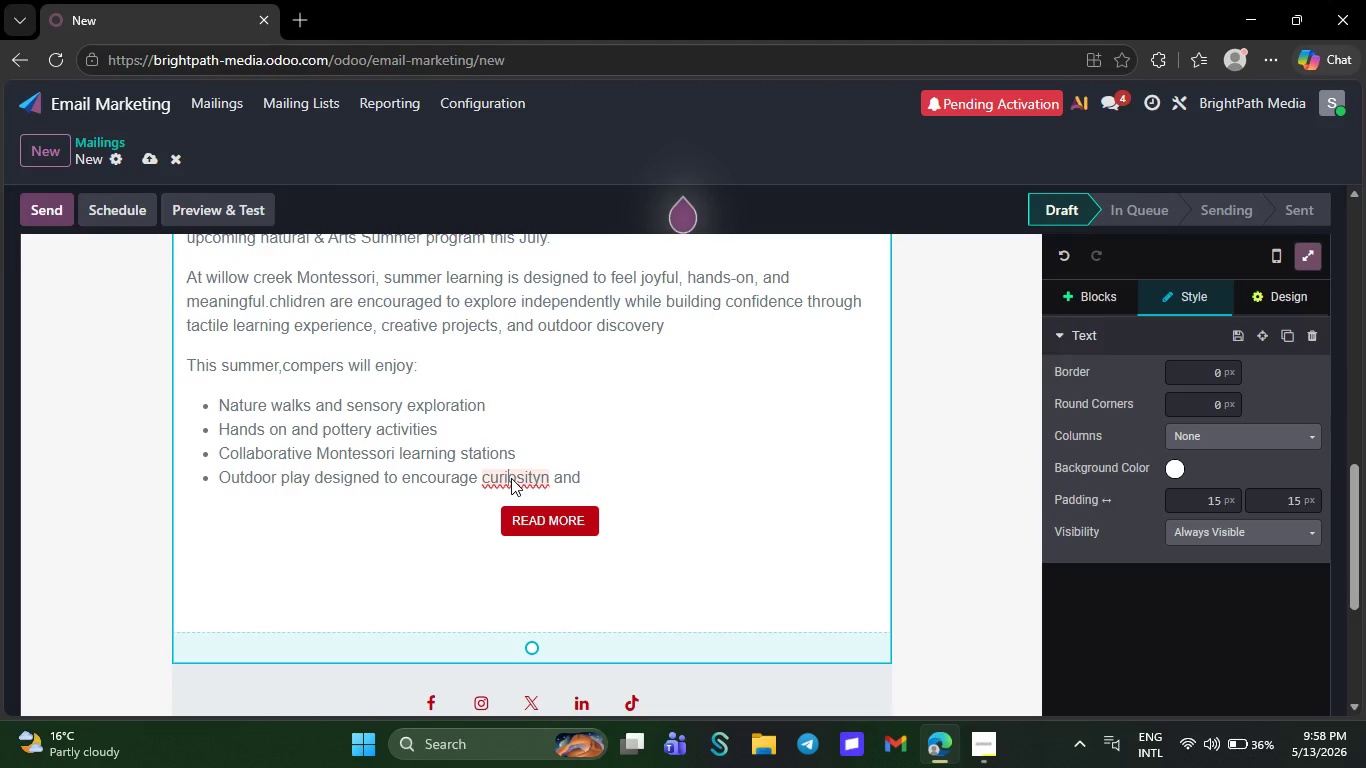 
right_click([511, 478])
 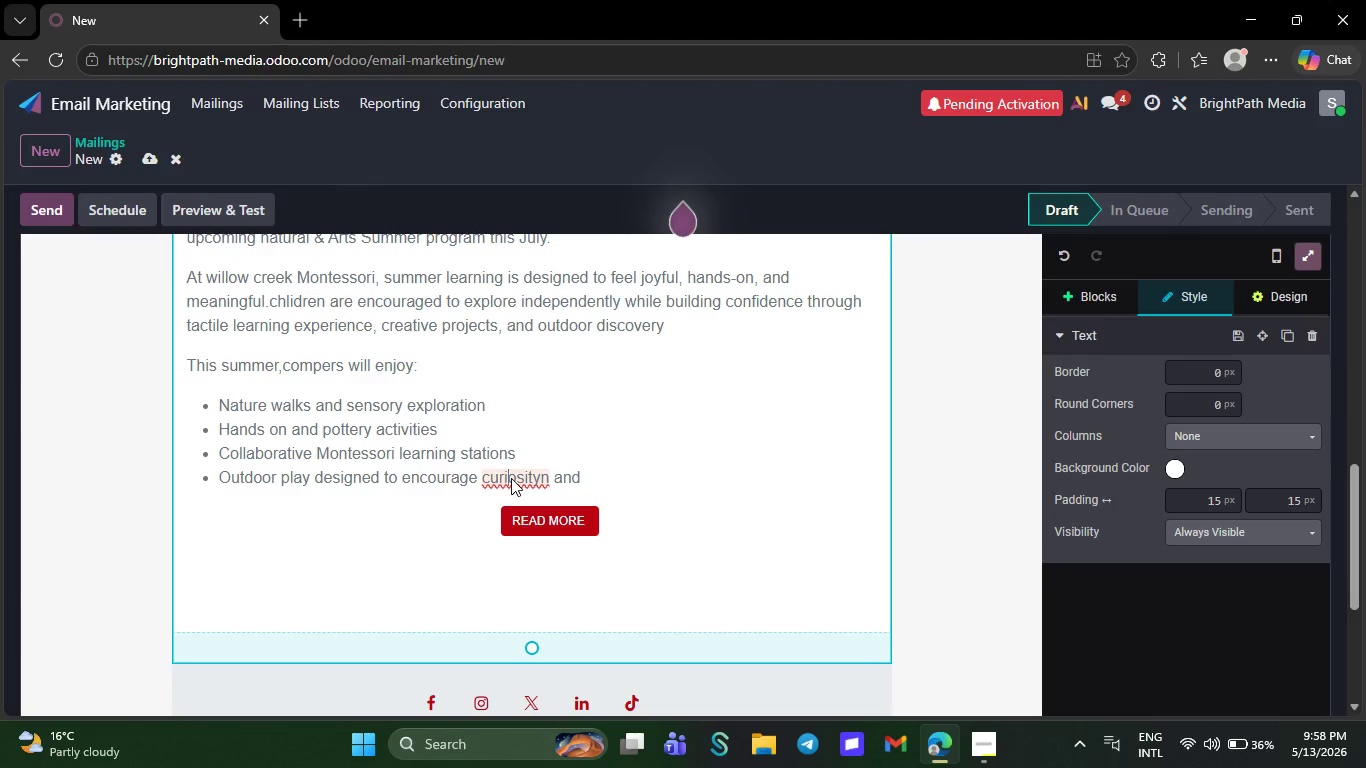 
right_click([491, 485])
 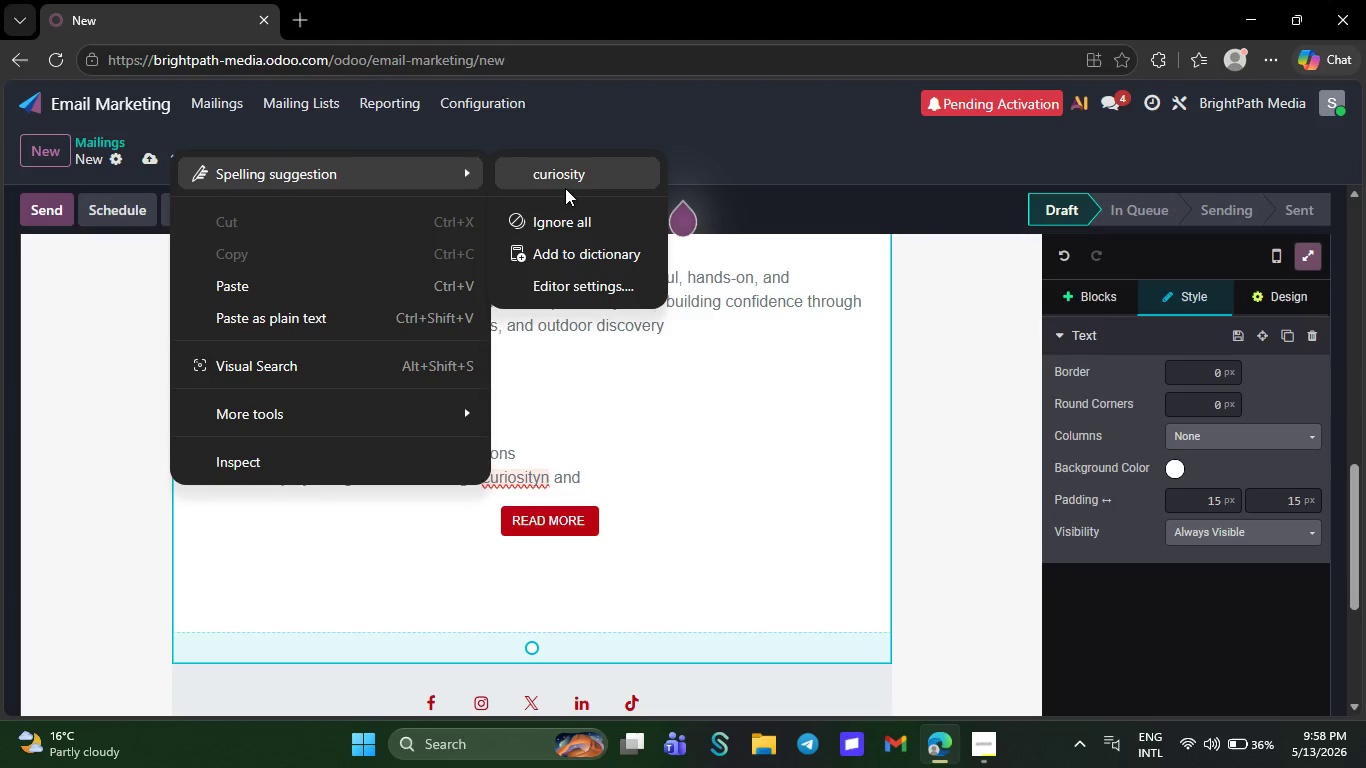 
left_click([563, 188])
 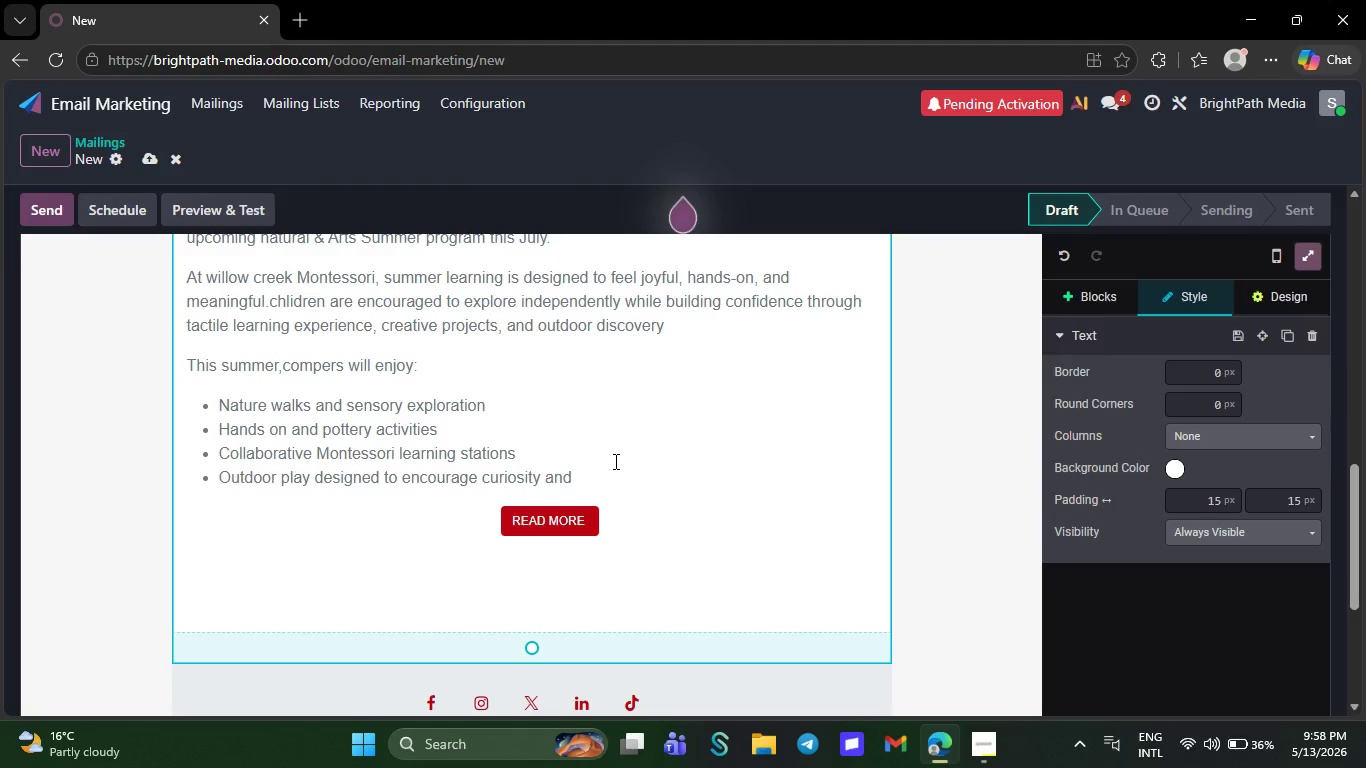 
left_click([614, 461])
 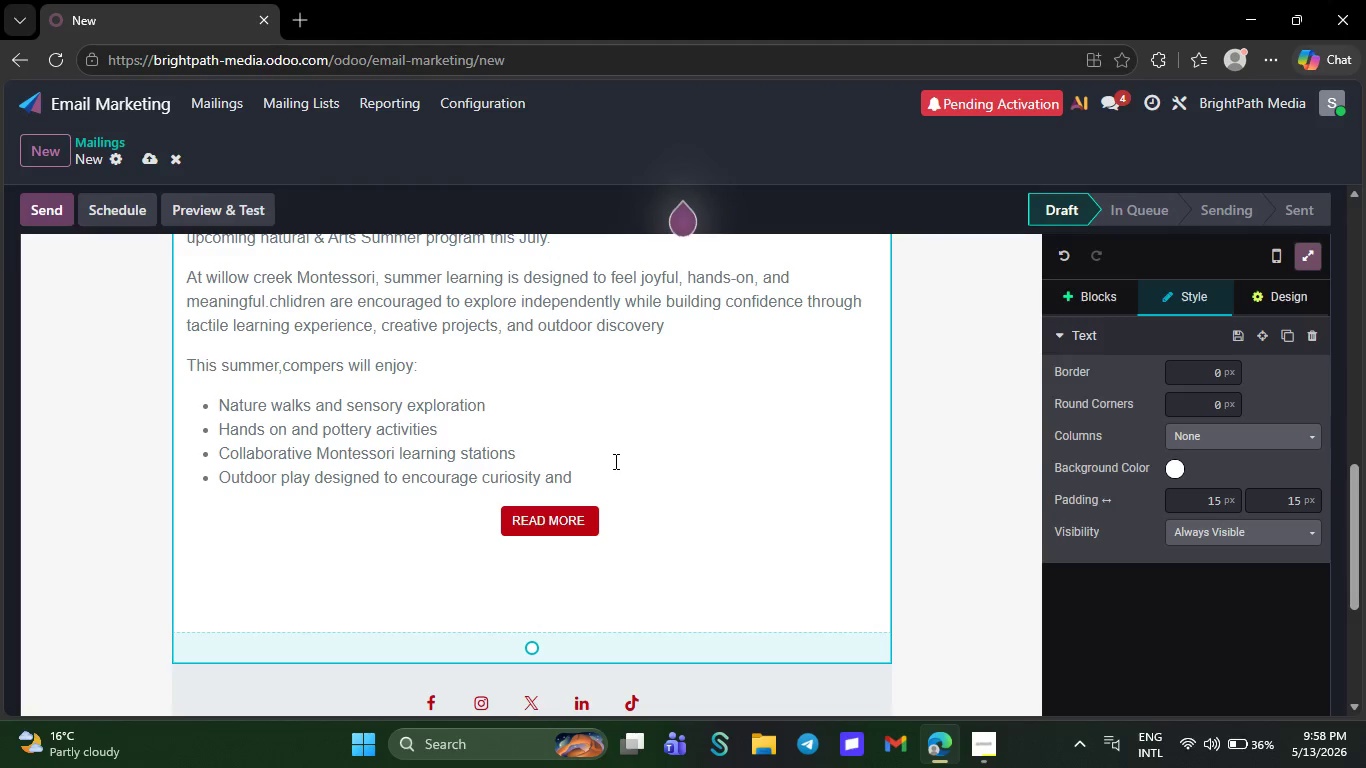 
left_click([600, 477])
 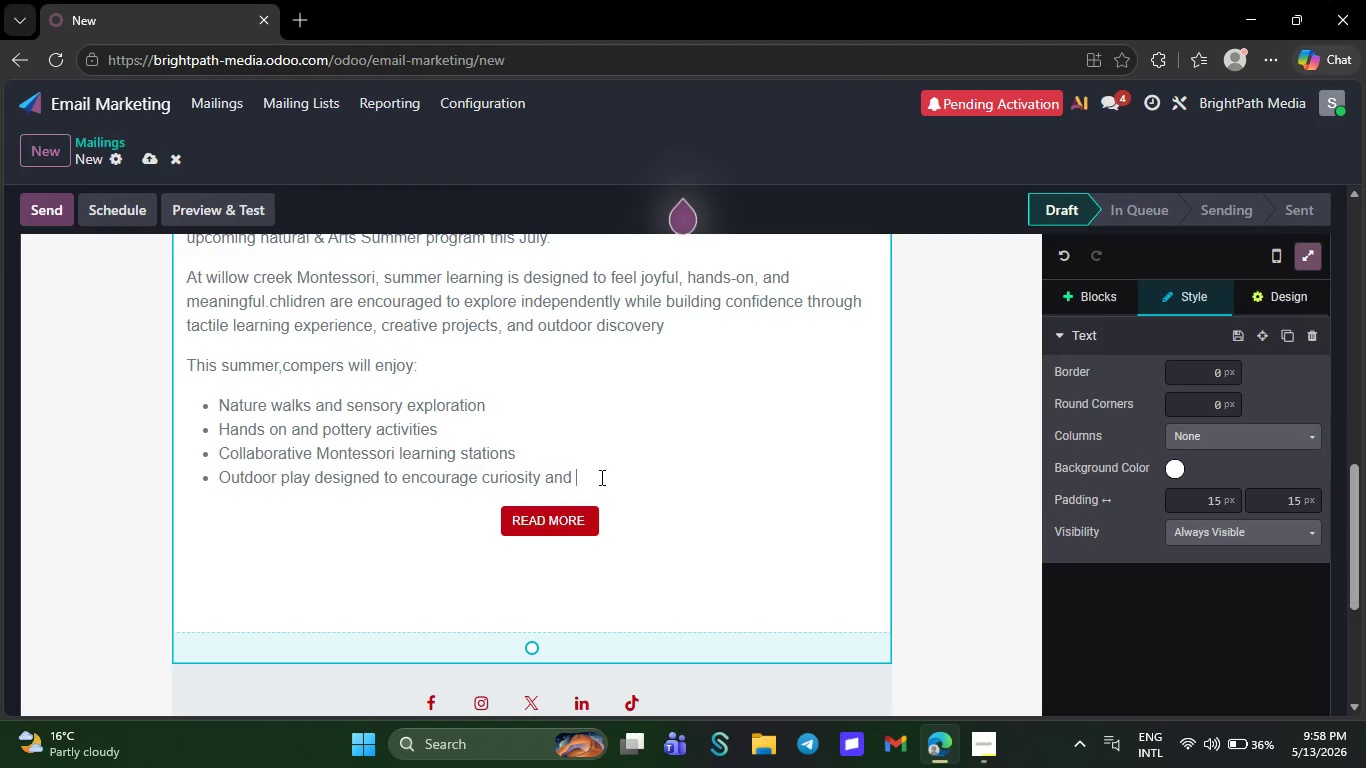 
type(independence )
key(NumpadEnter)
key(Backspace)
key(Backspace)
type(Wher)
key(Backspace)
 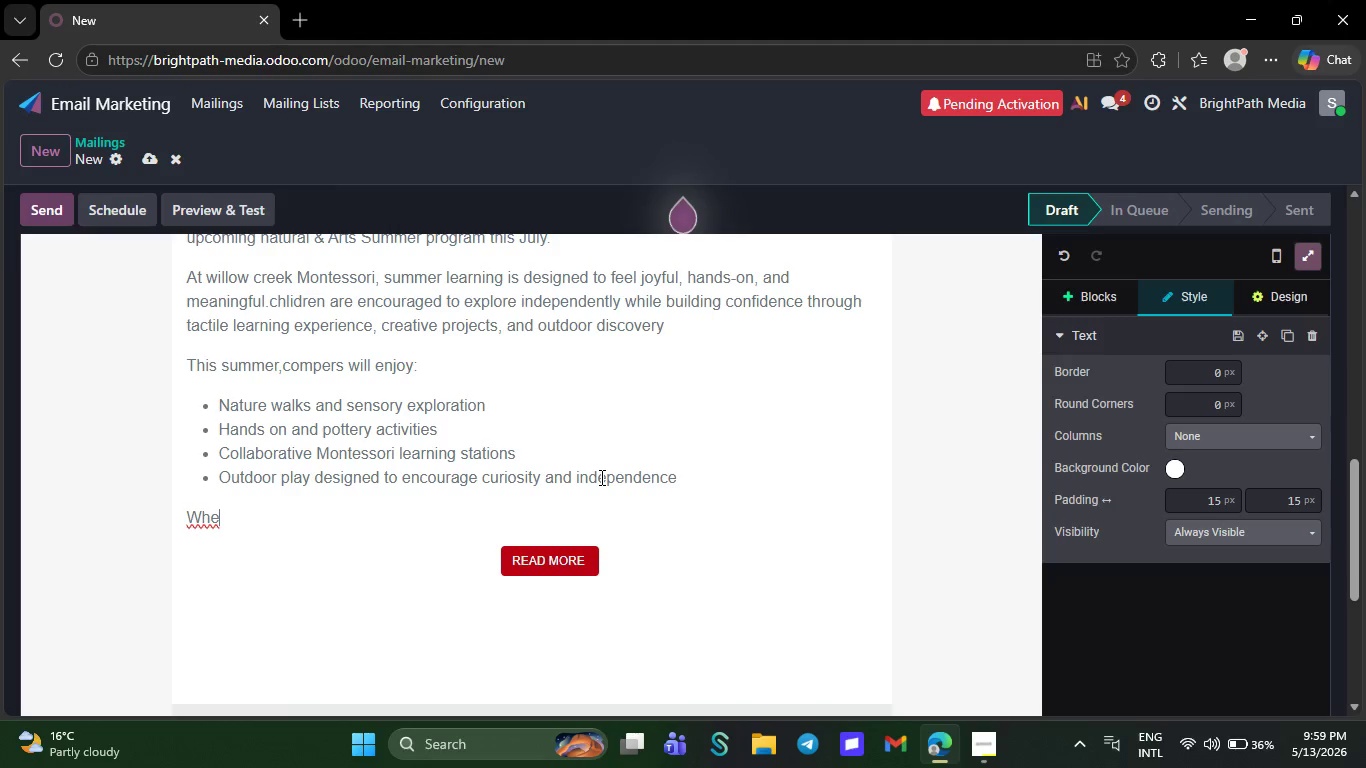 
type(ther your )
 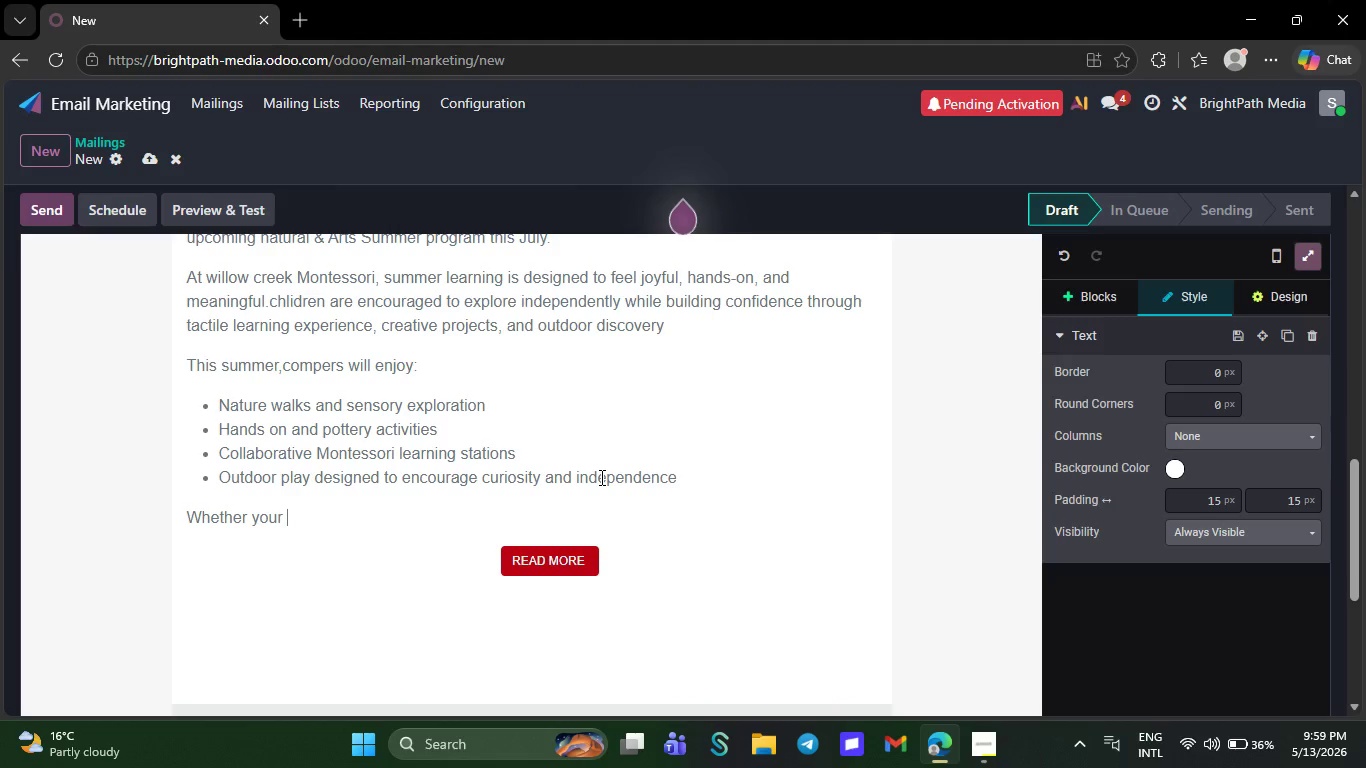 
type(child loves )
 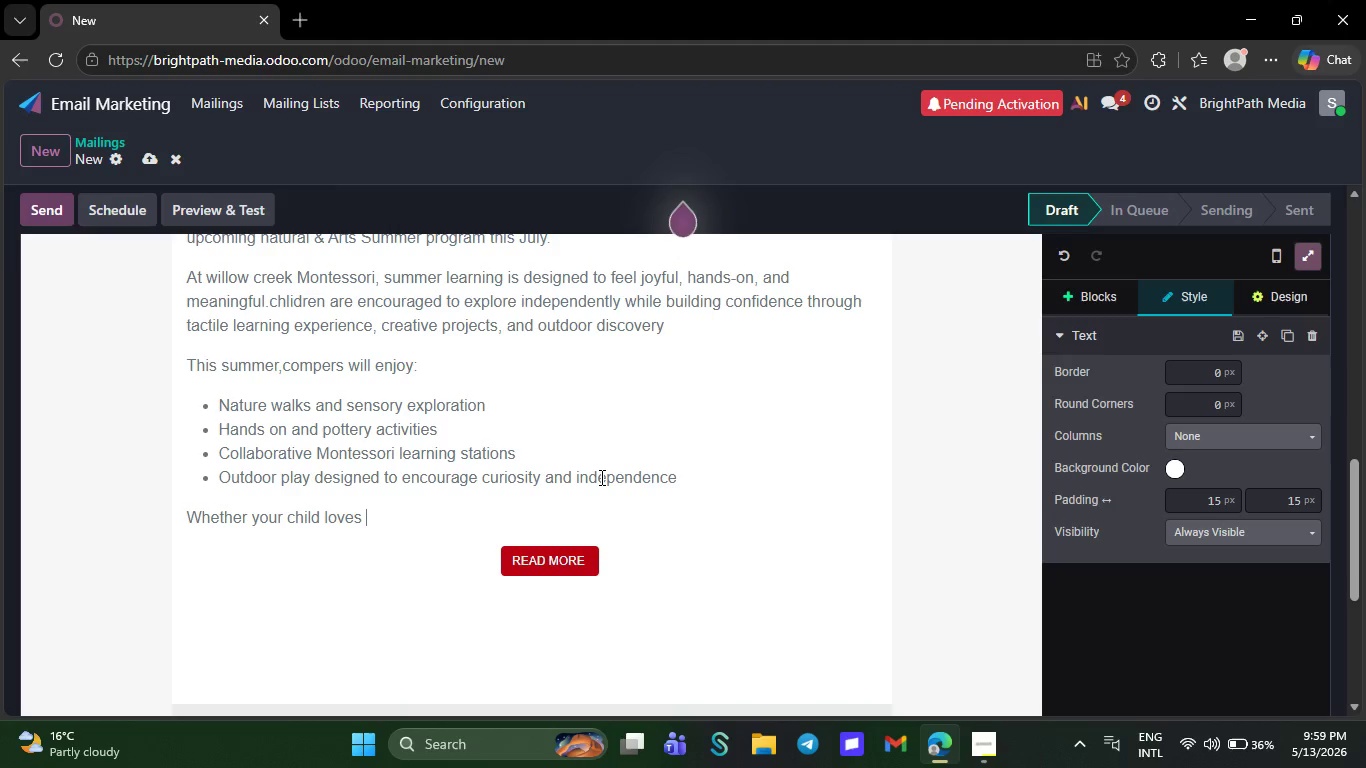 
type(creating exploring or learning throu)
 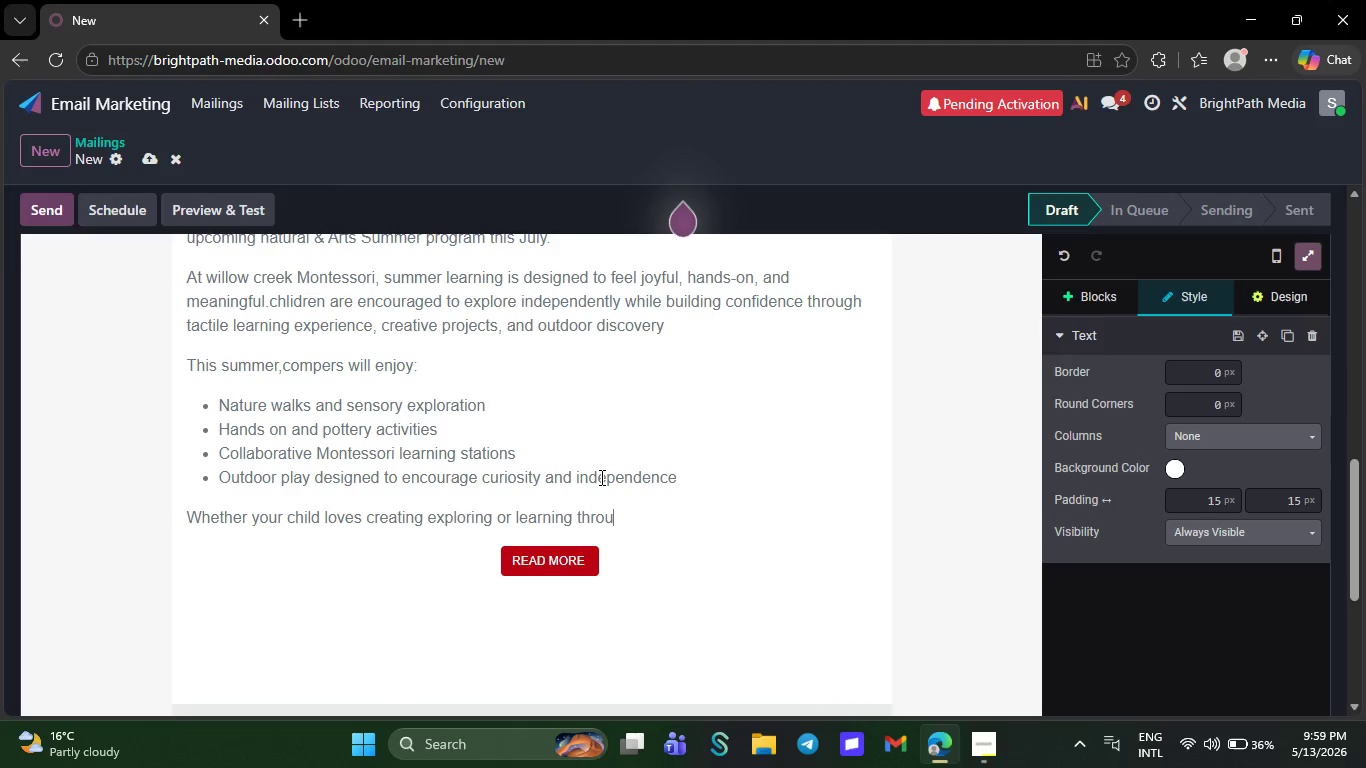 
type(gh movement our Montessori envirobment gives them the freedom to grow while having fun.)
key(NumpadEnter)
 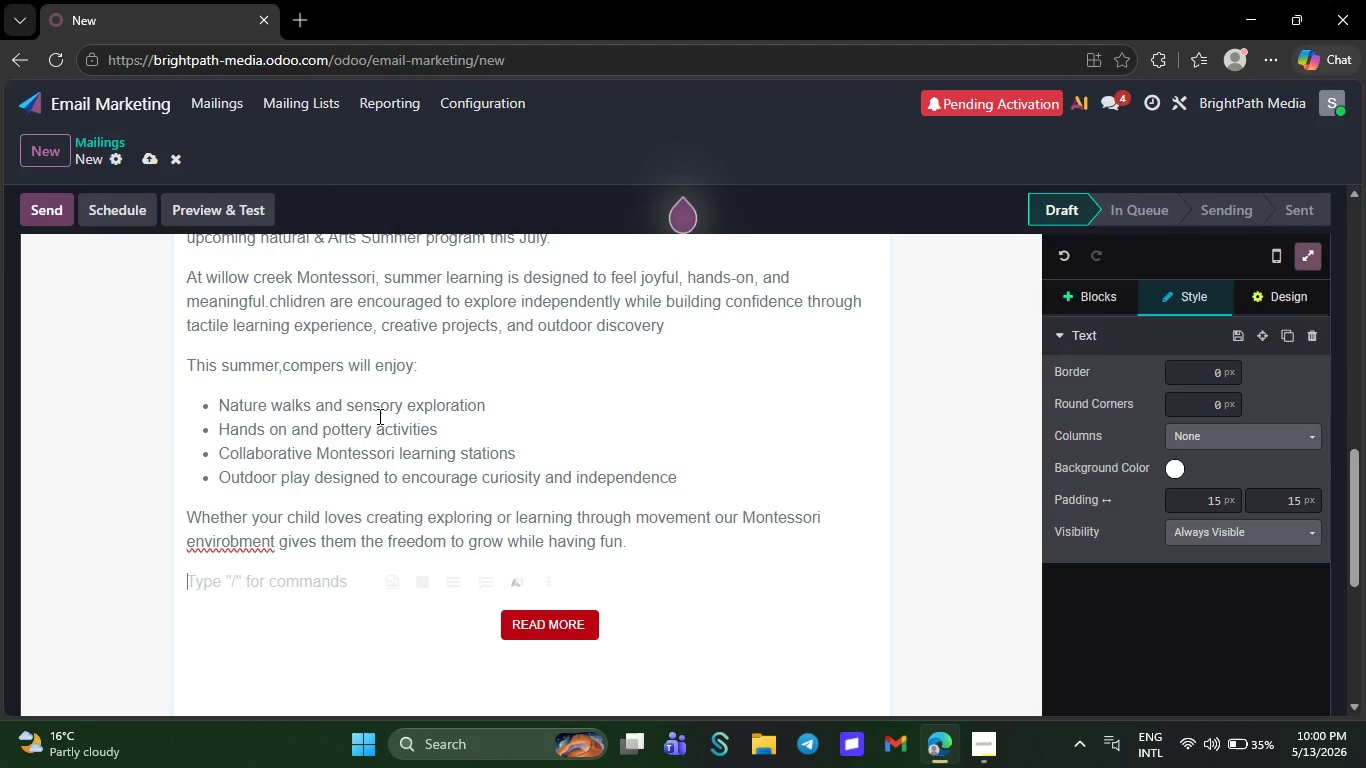 
right_click([248, 534])
 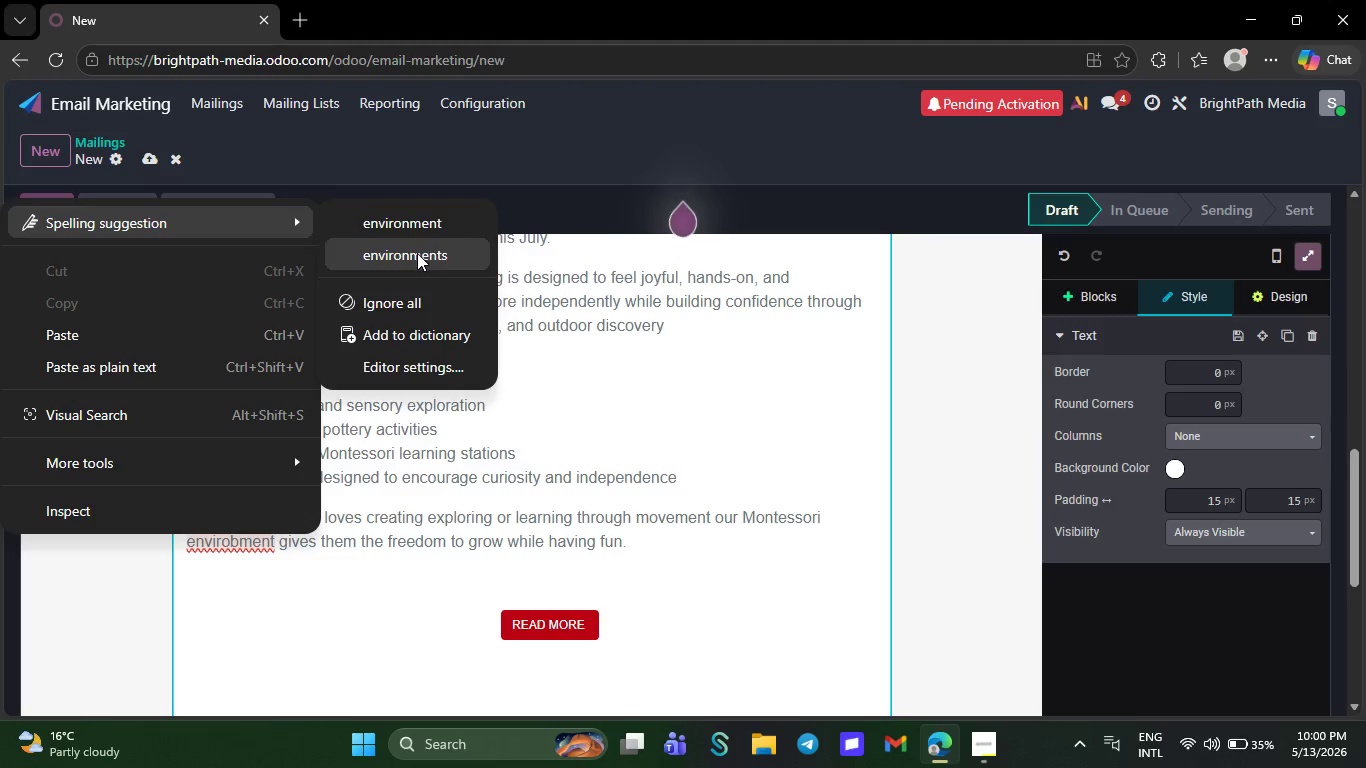 
wait(5.55)
 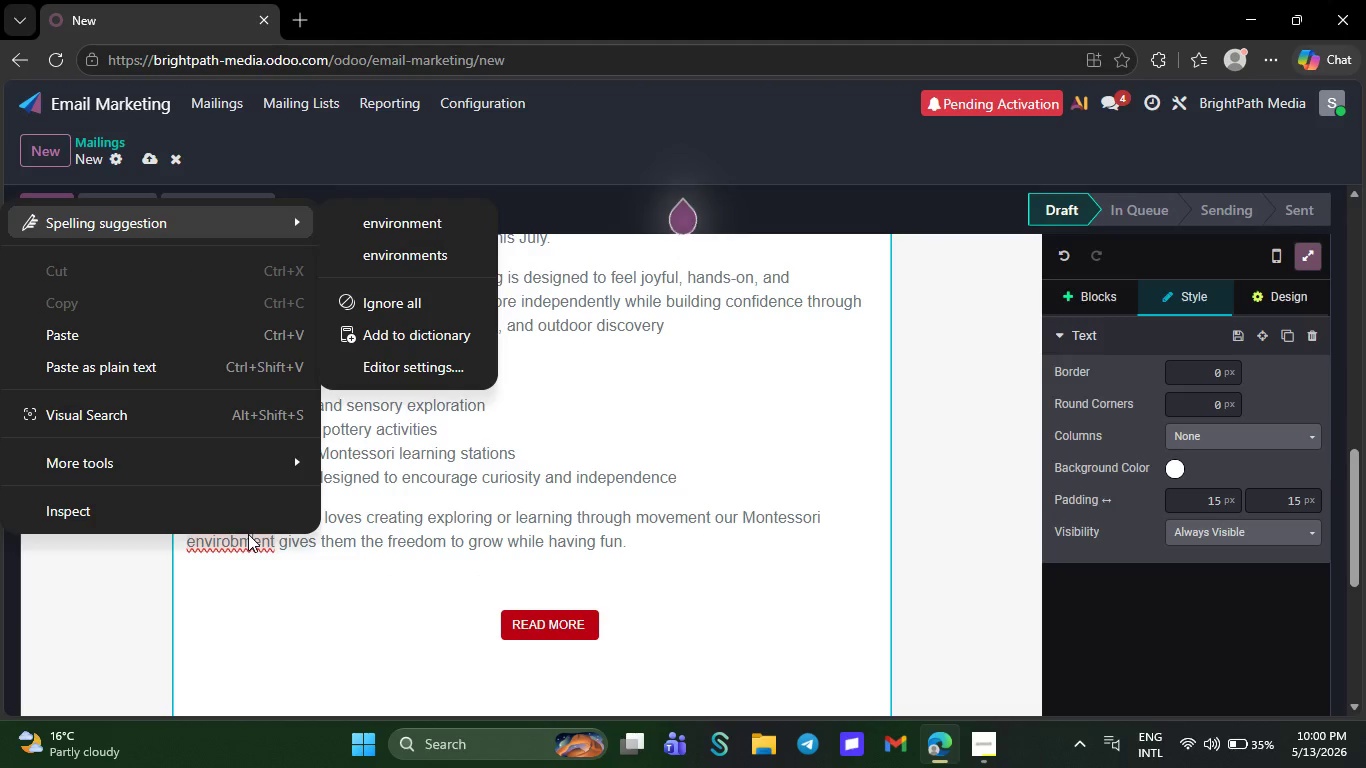 
left_click([424, 239])
 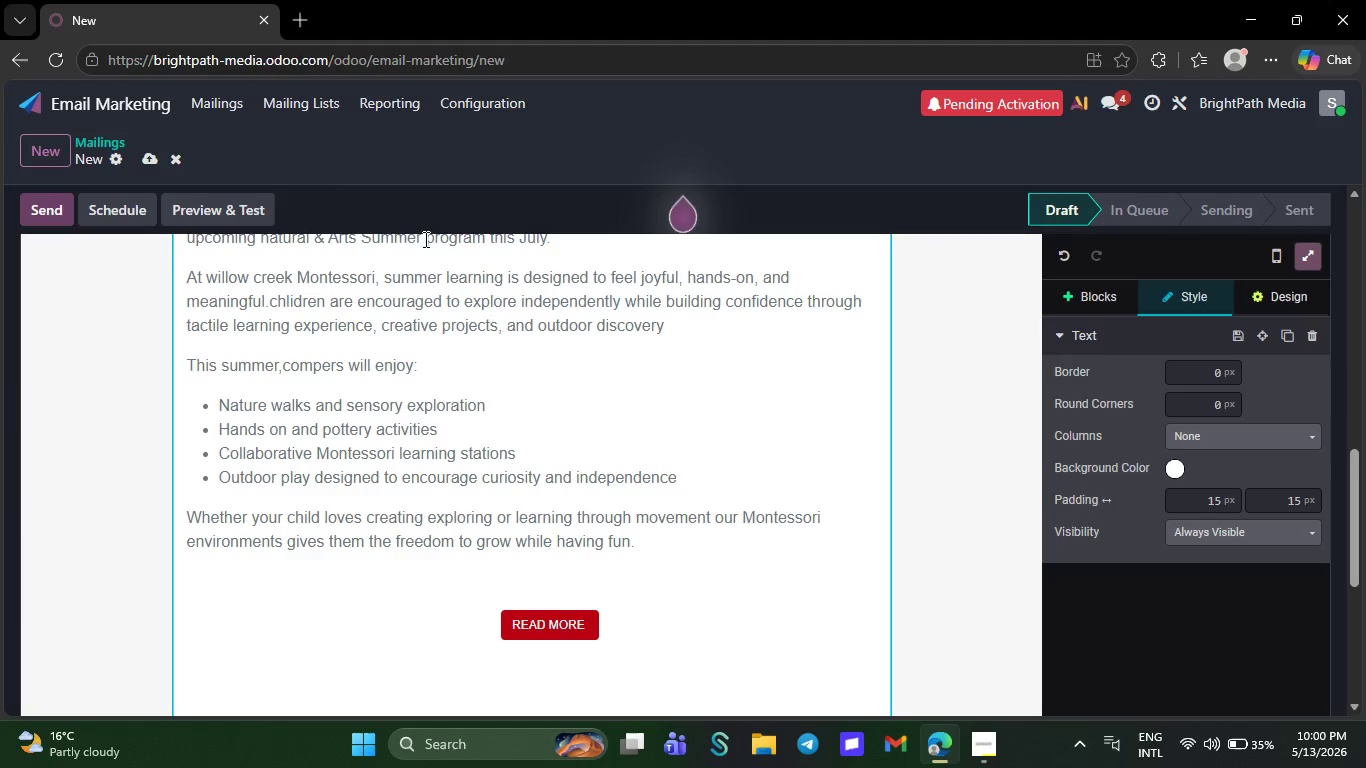 
key(Backspace)
 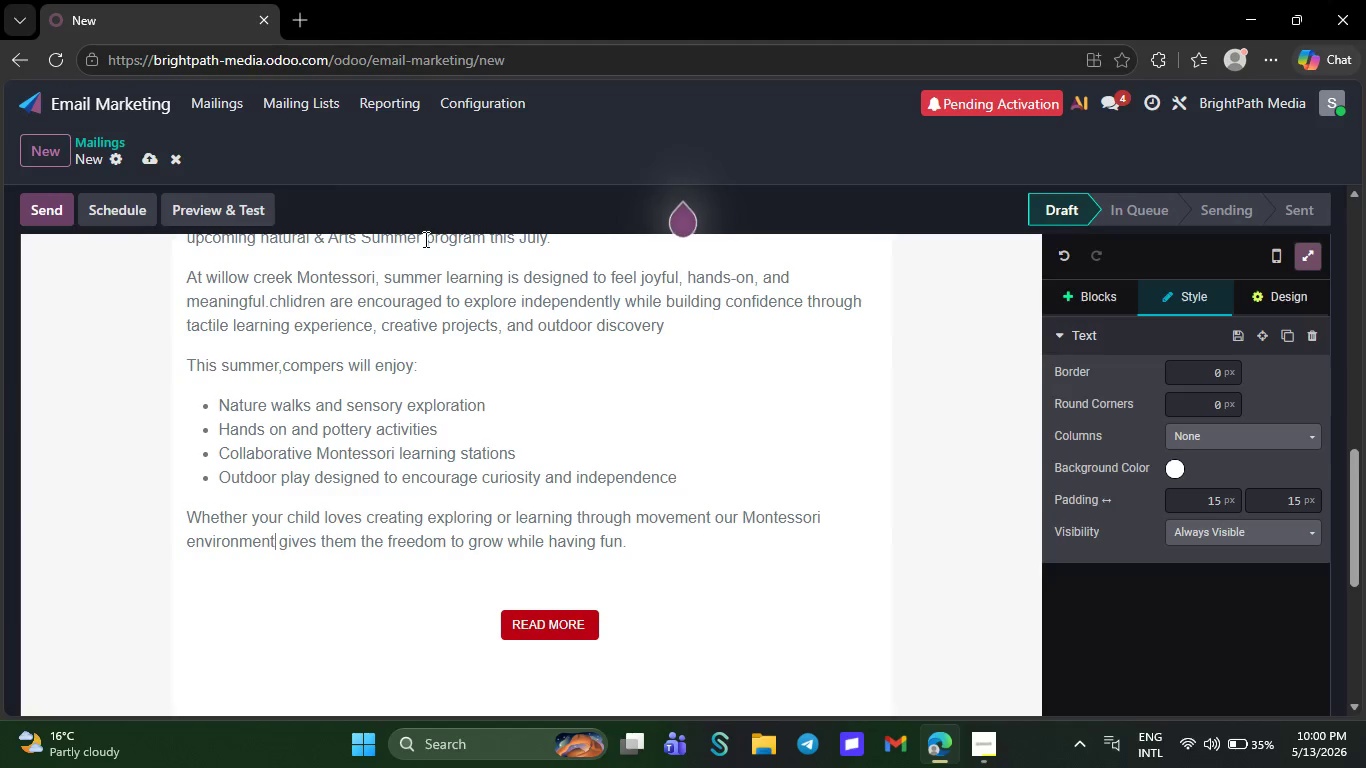 
key(Space)
 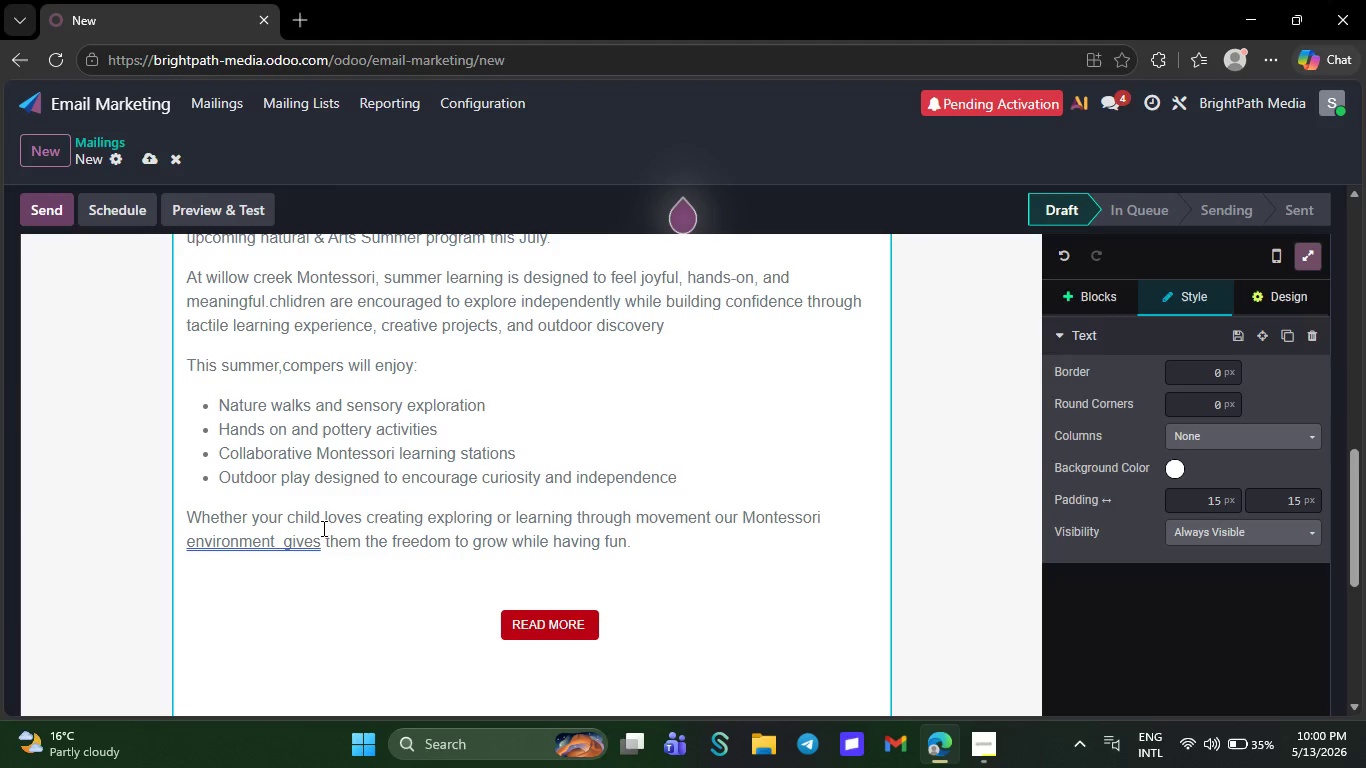 
key(Backspace)
 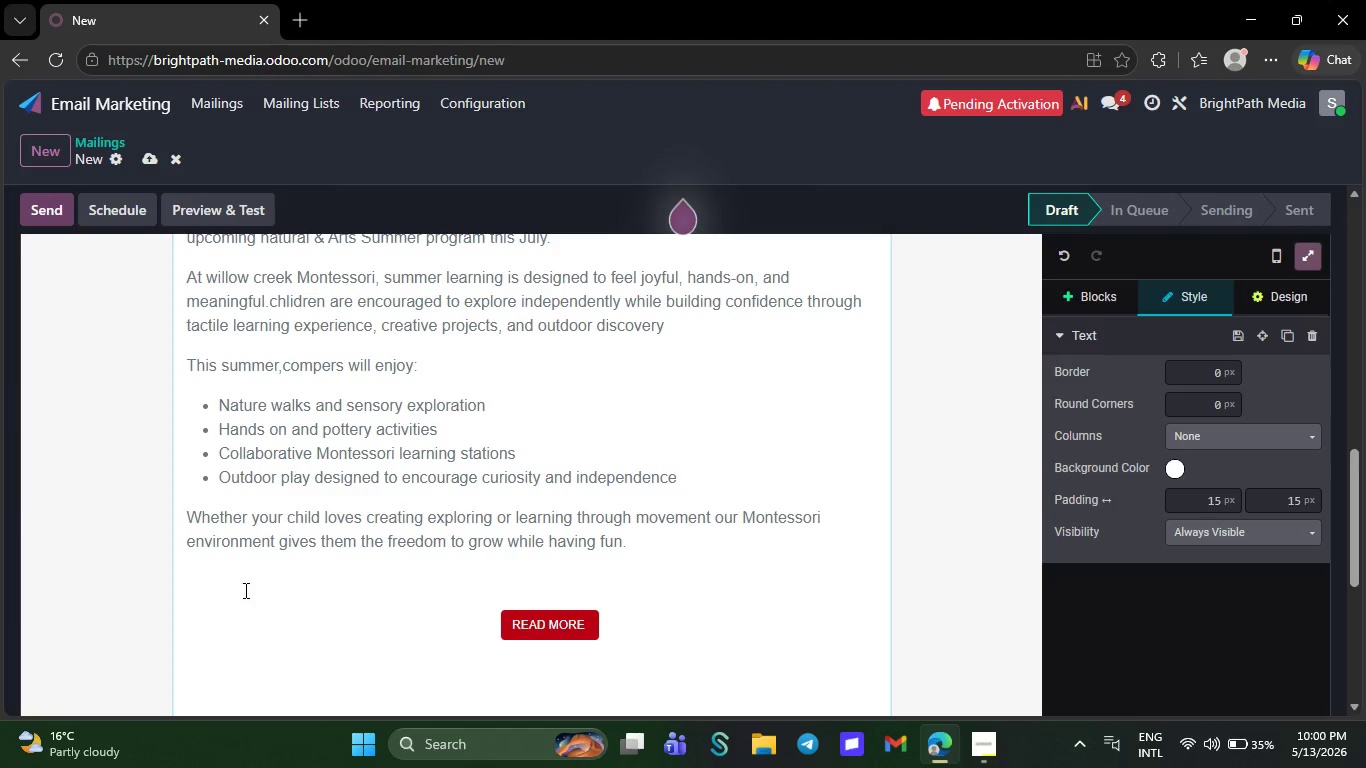 
left_click([242, 589])
 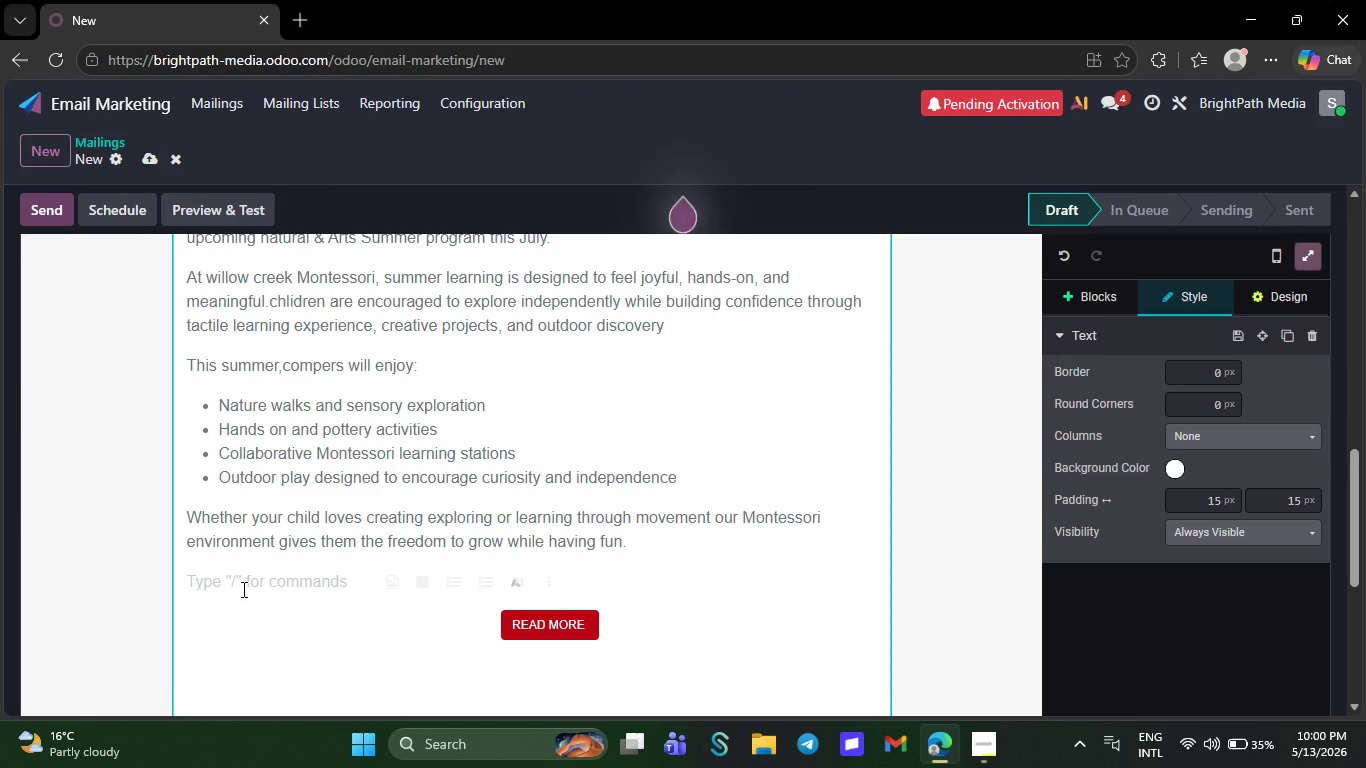 
key(CapsLock)
 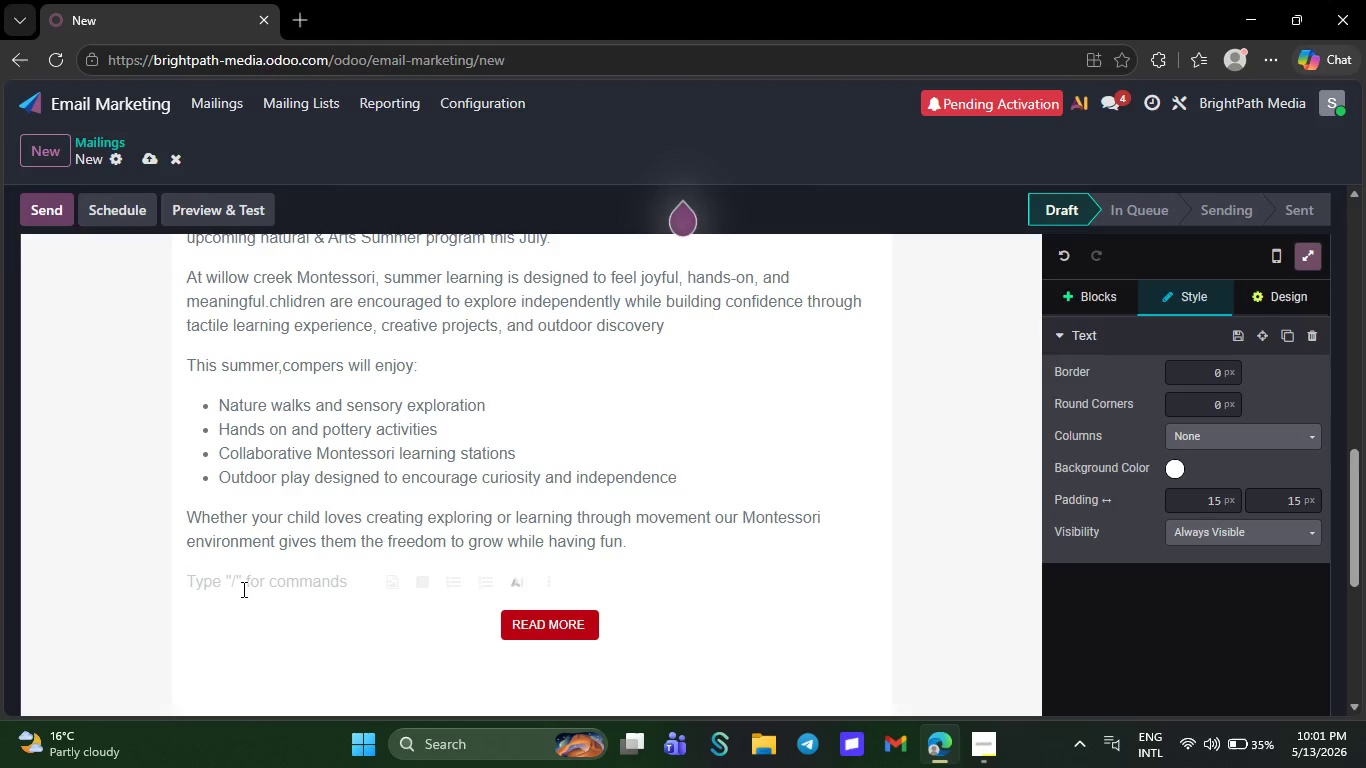 
wait(6.25)
 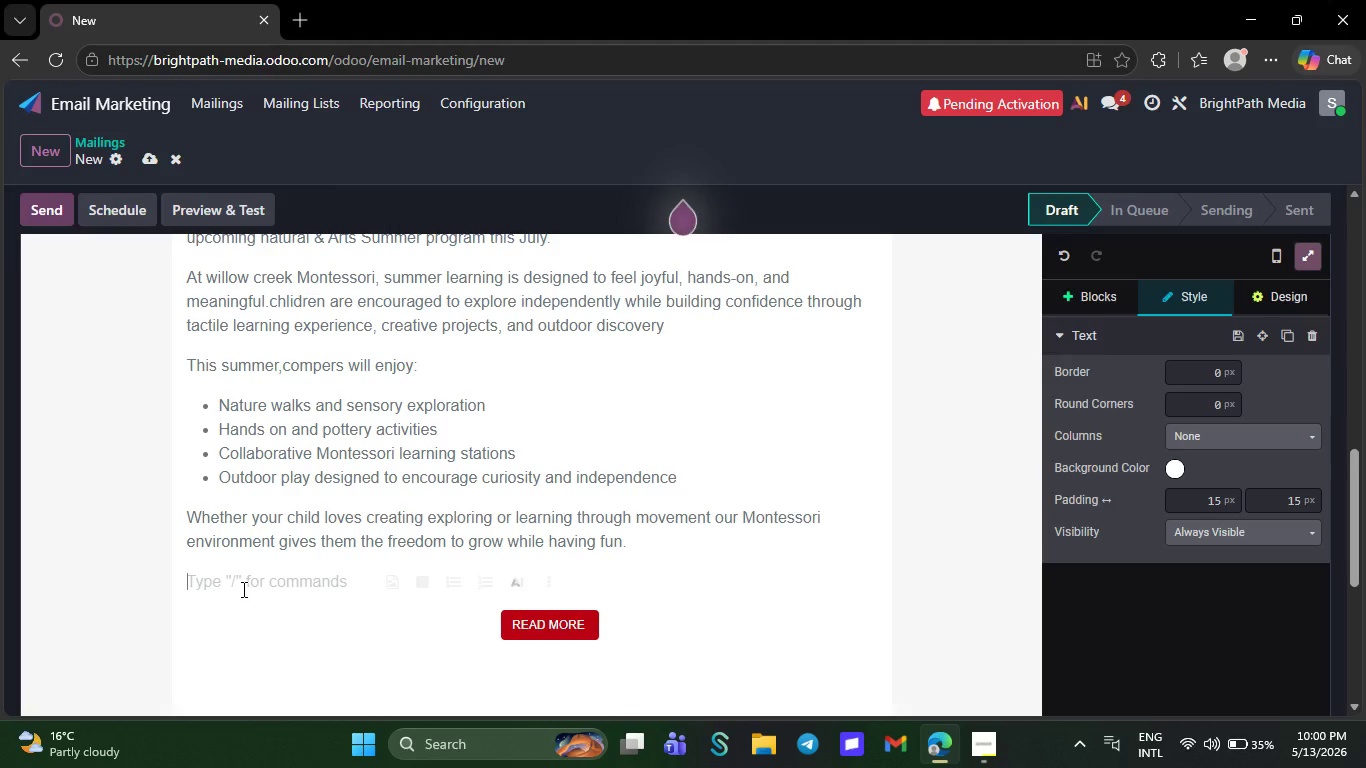 
type(Warm  regards )
key(Backspace)
type(,)
 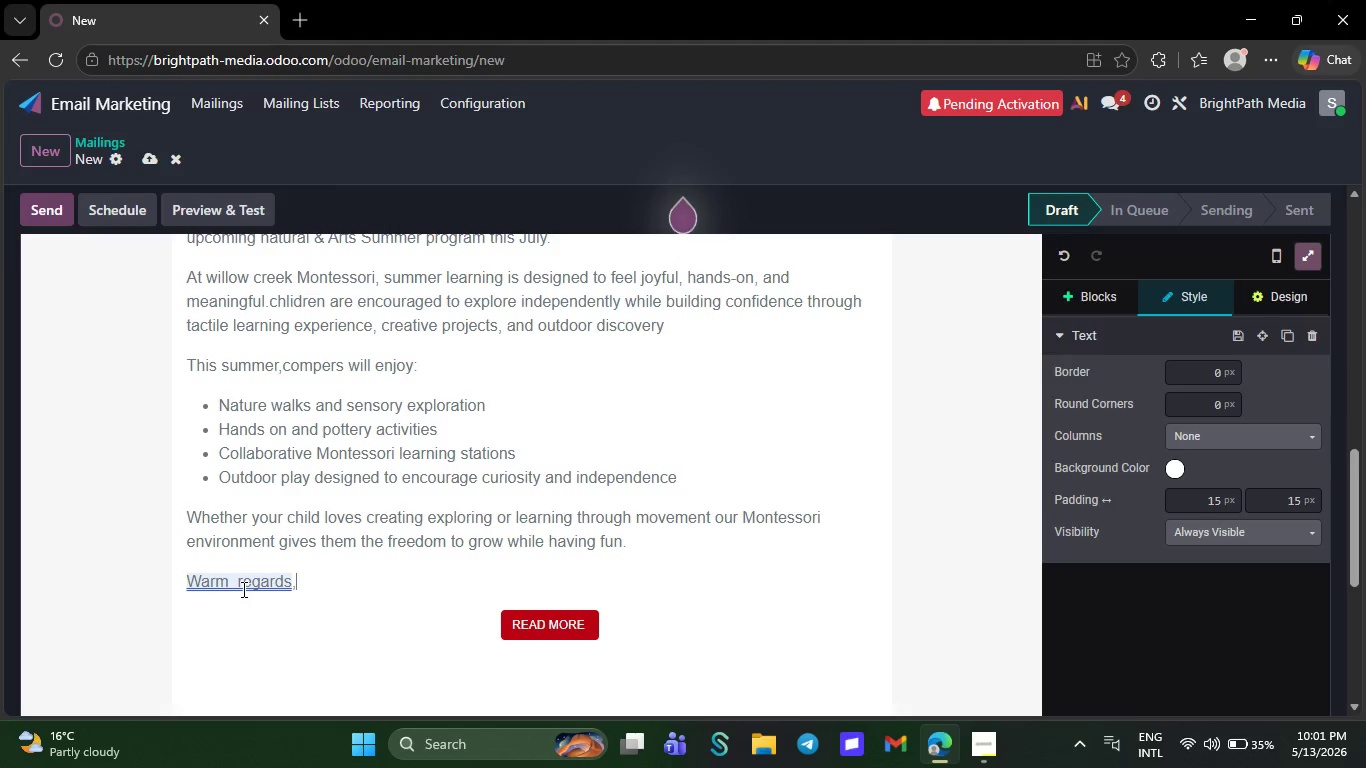 
key(Shift+Enter)
 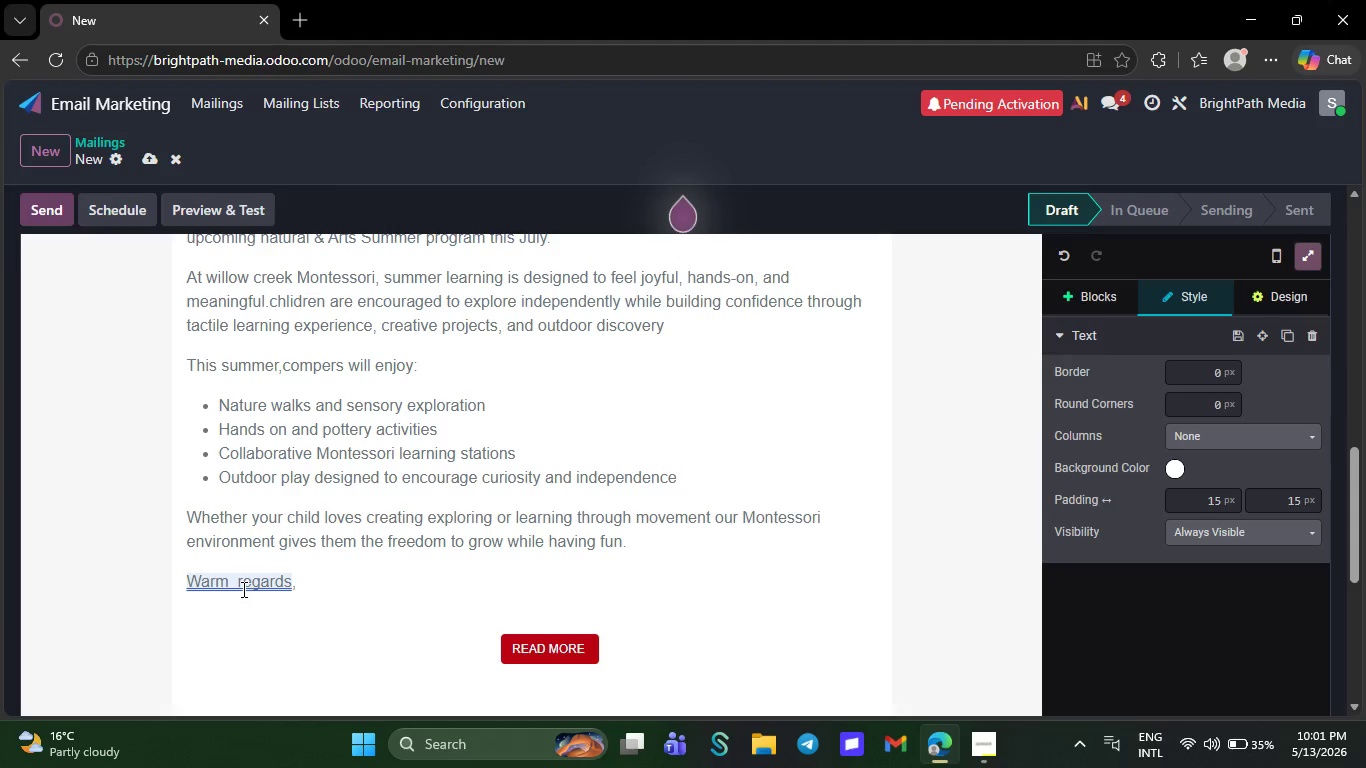 
type(Willow Creek Montessori)
 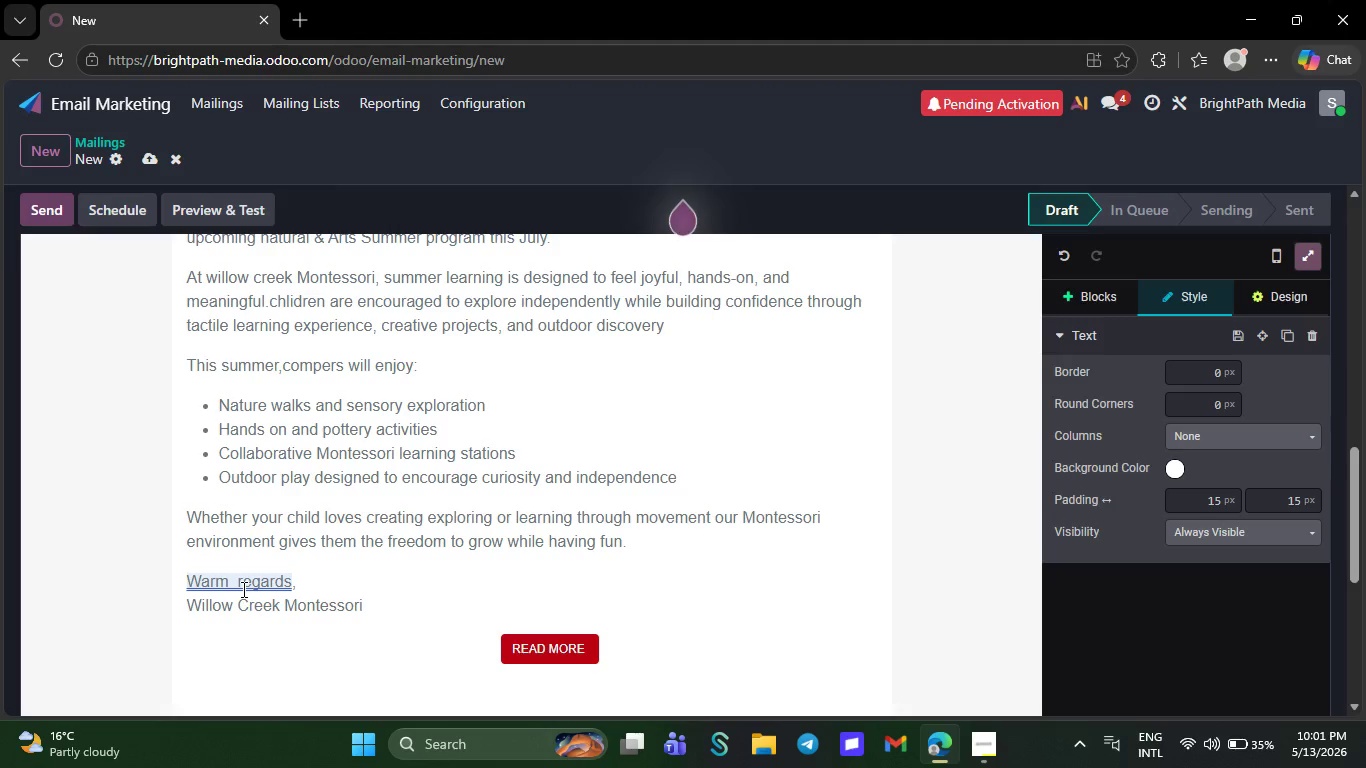 
key(Enter)
 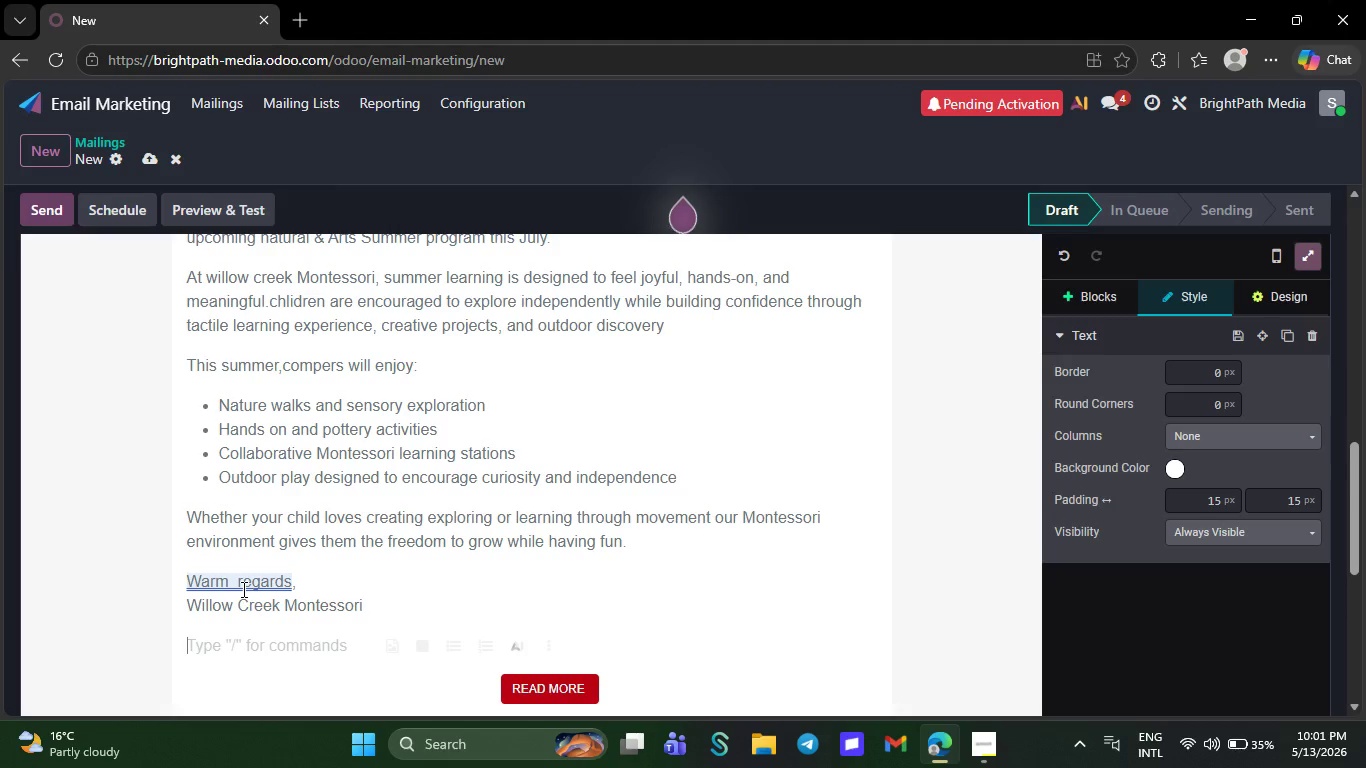 
key(Backspace)
 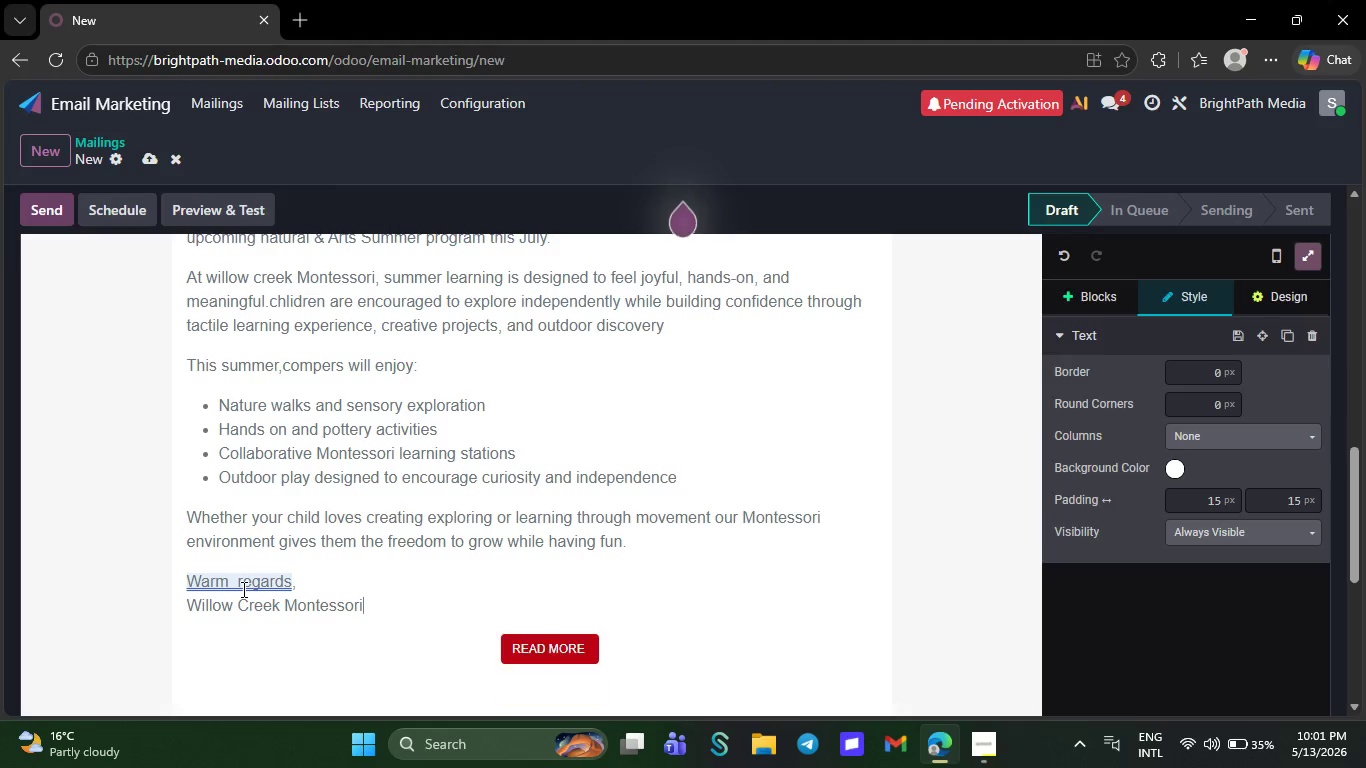 
key(Shift+ShiftRight)
 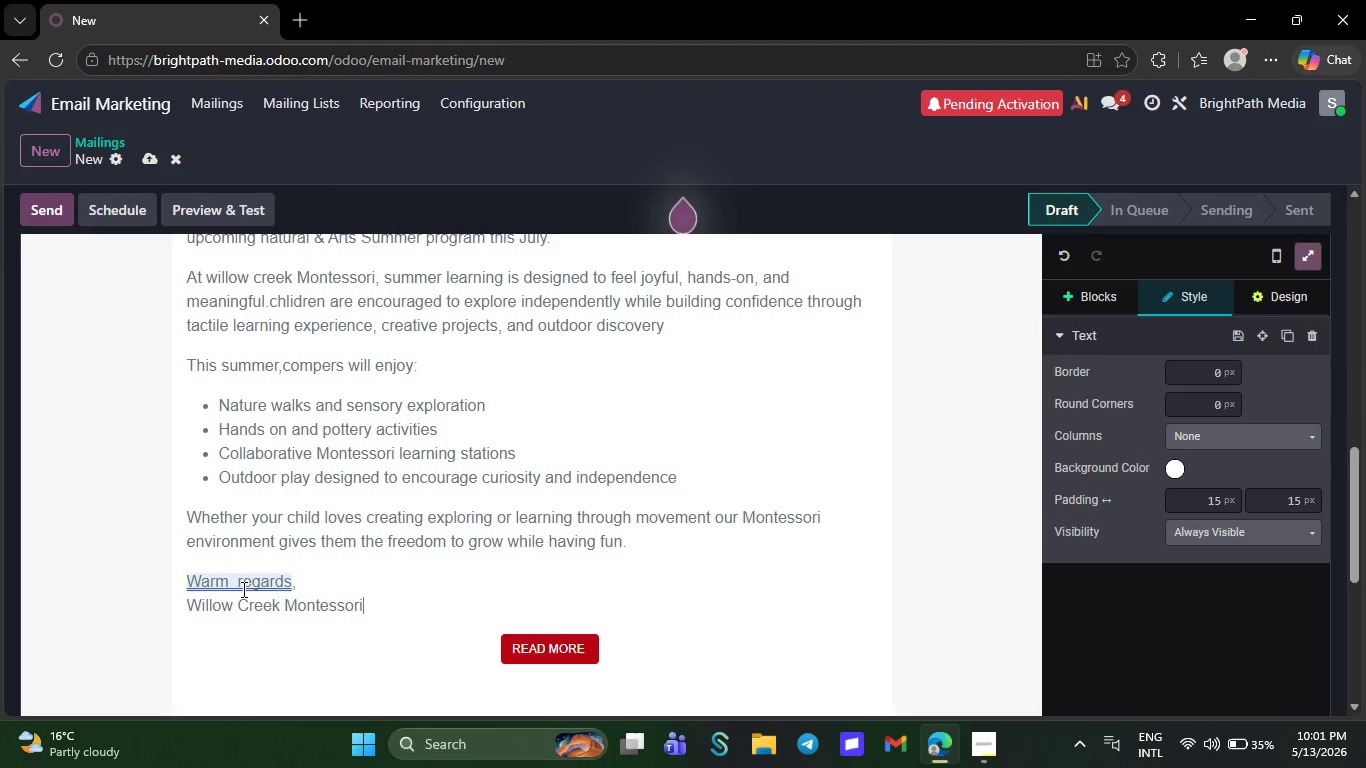 
key(Shift+Enter)
 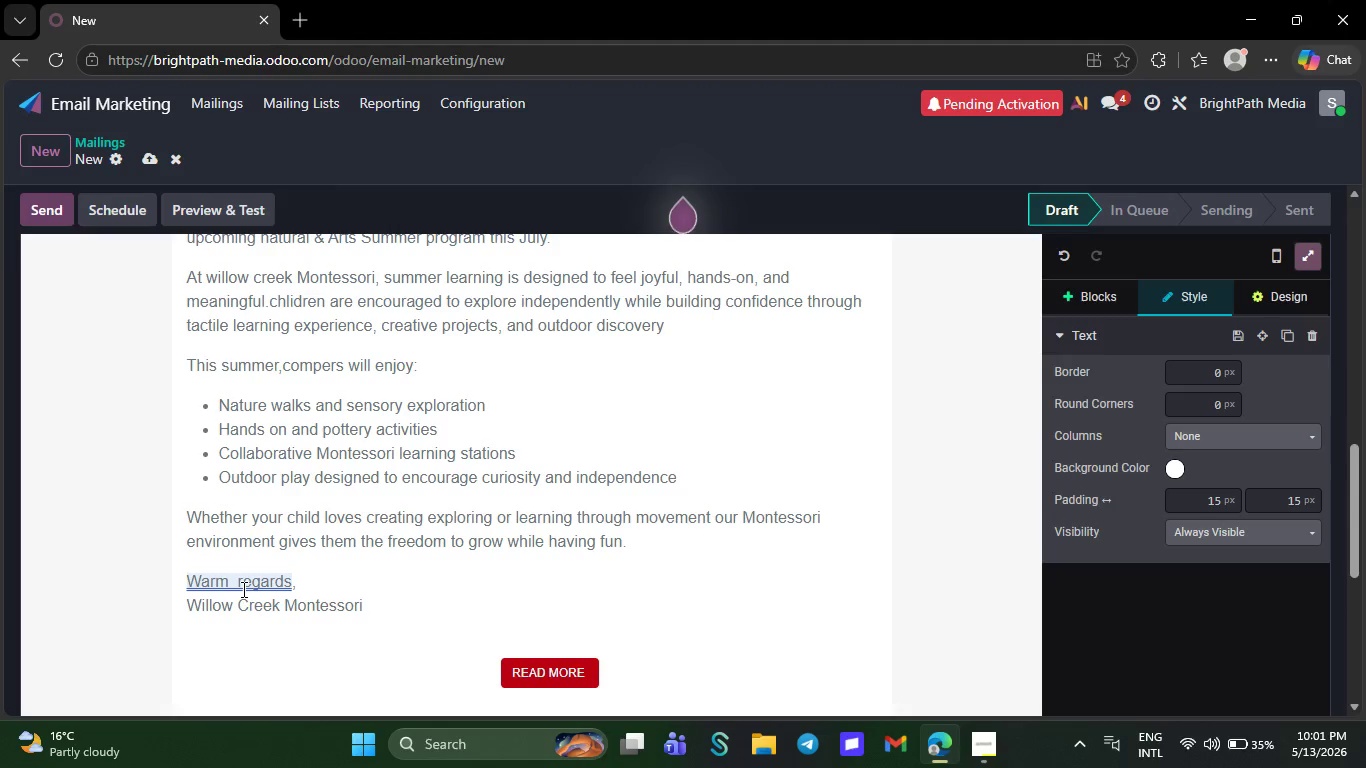 
key(Tab)
key(Backspace)
type(Bright)
 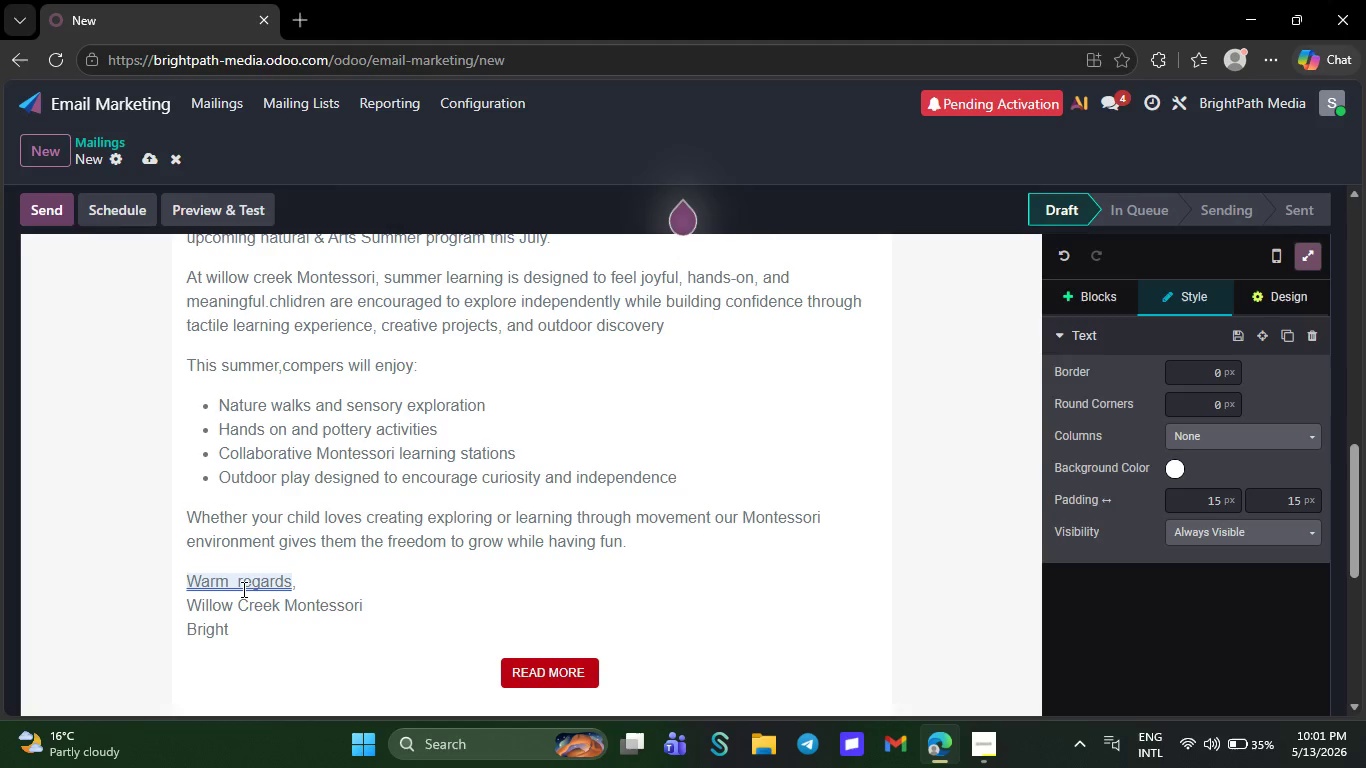 
wait(5.66)
 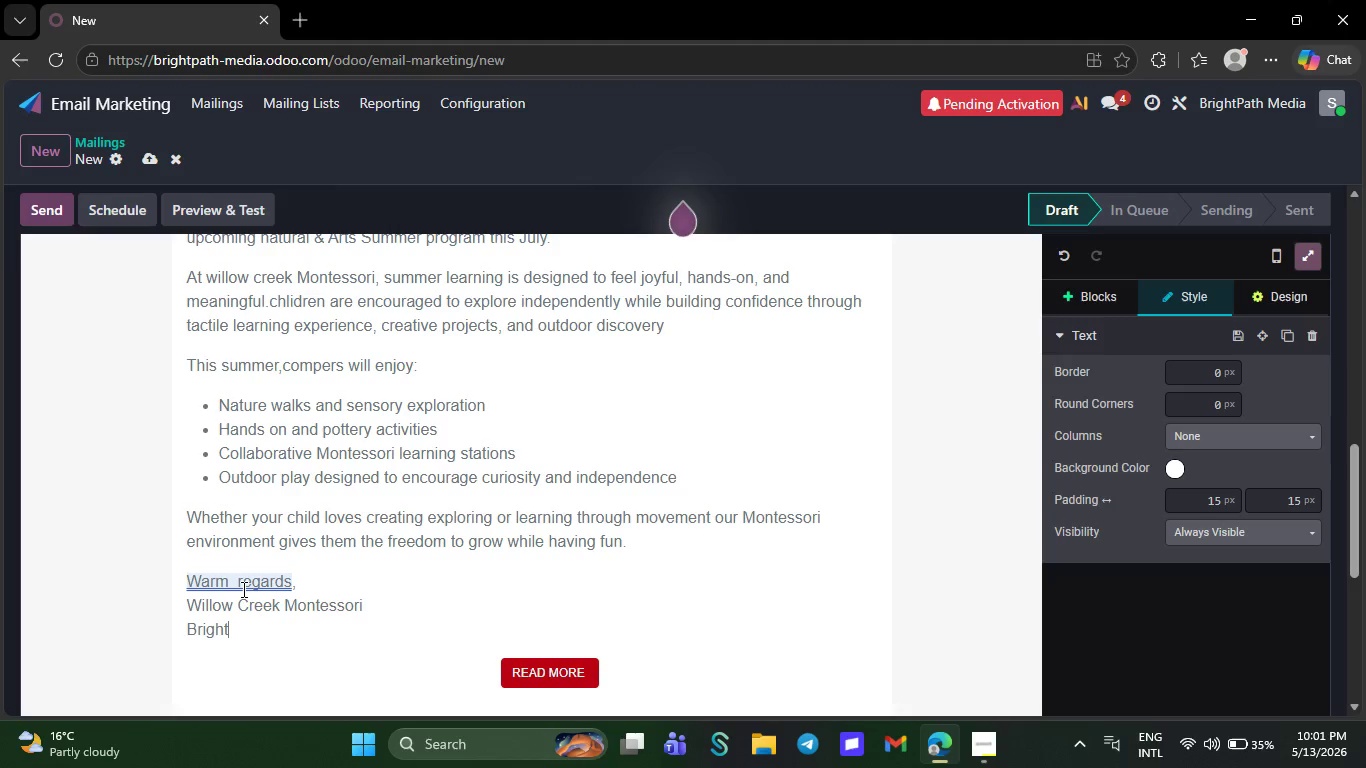 
type(Path Media te)
key(Backspace)
key(Backspace)
type(Tea,)
key(Backspace)
type(n)
key(Backspace)
type(m)
 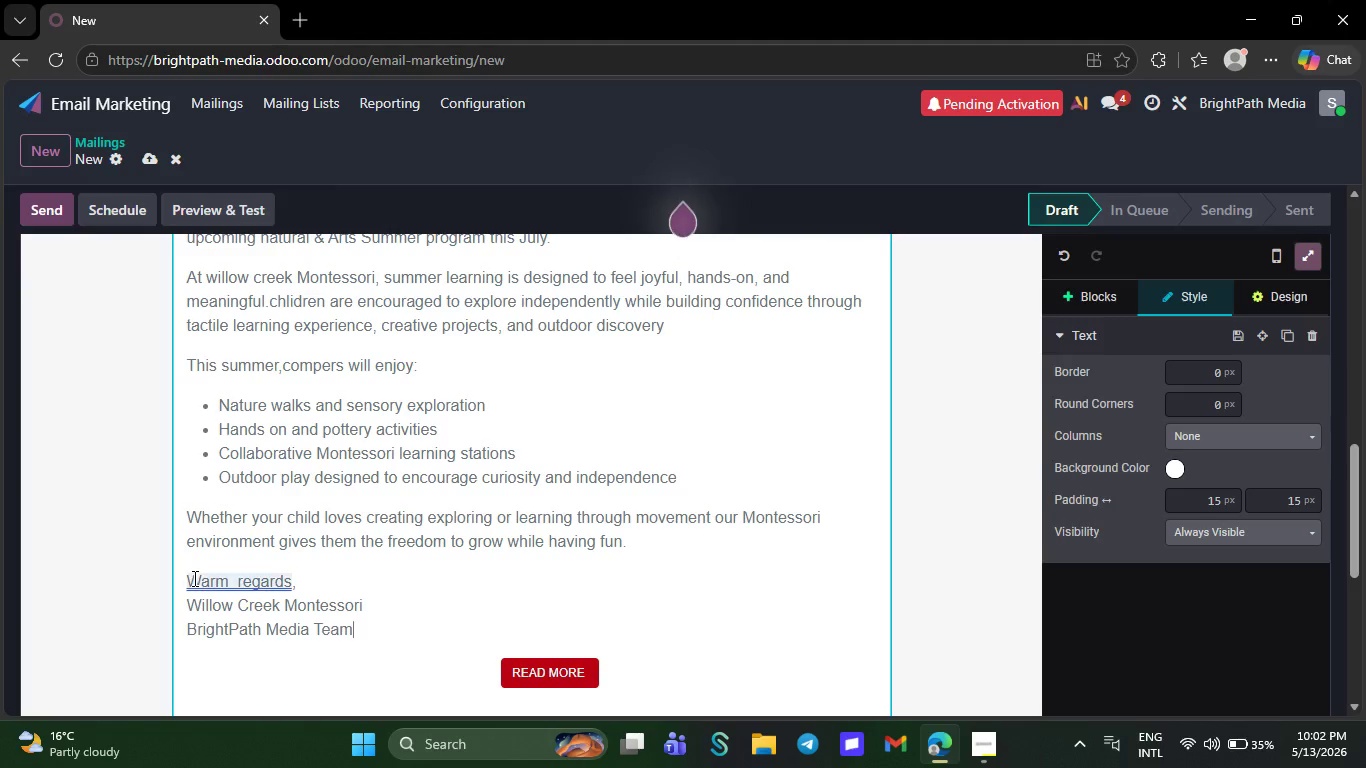 
right_click([193, 578])
 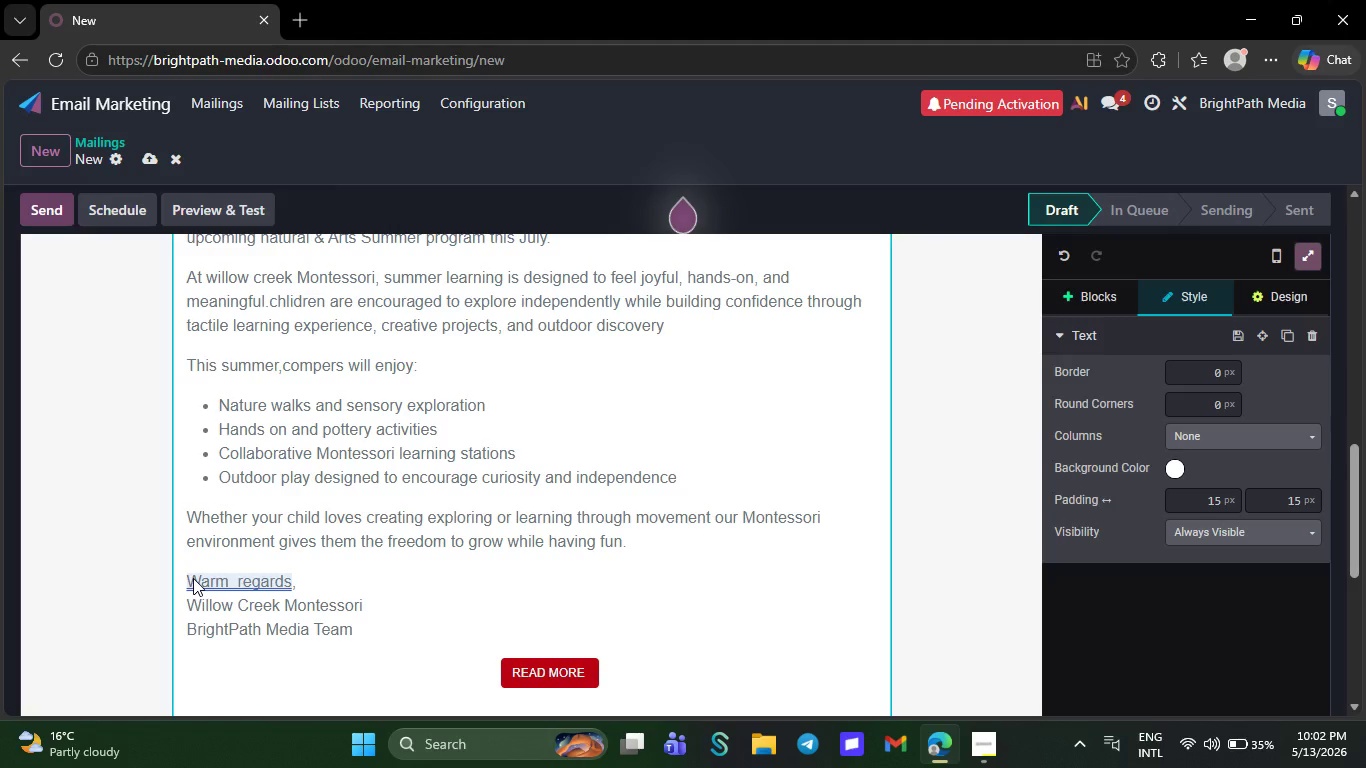 
left_click([193, 578])
 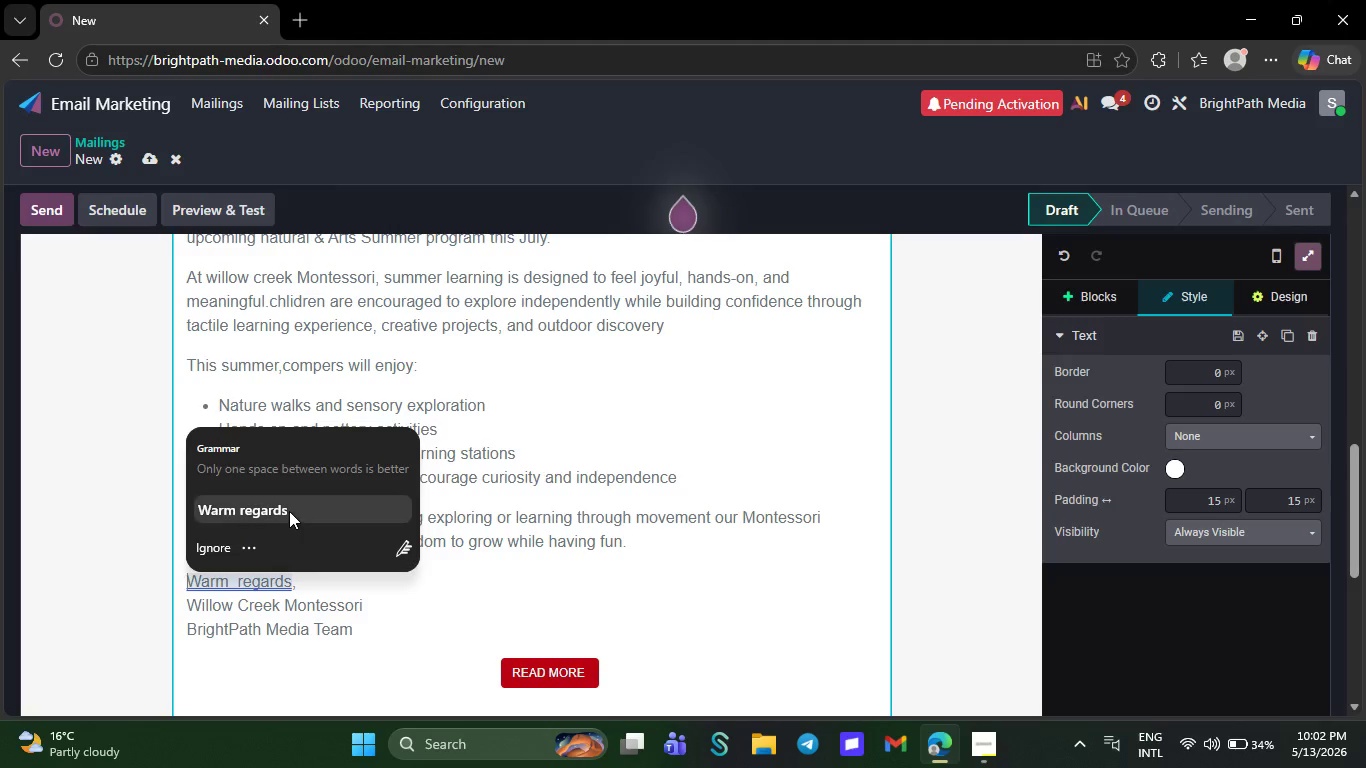 
left_click([289, 511])
 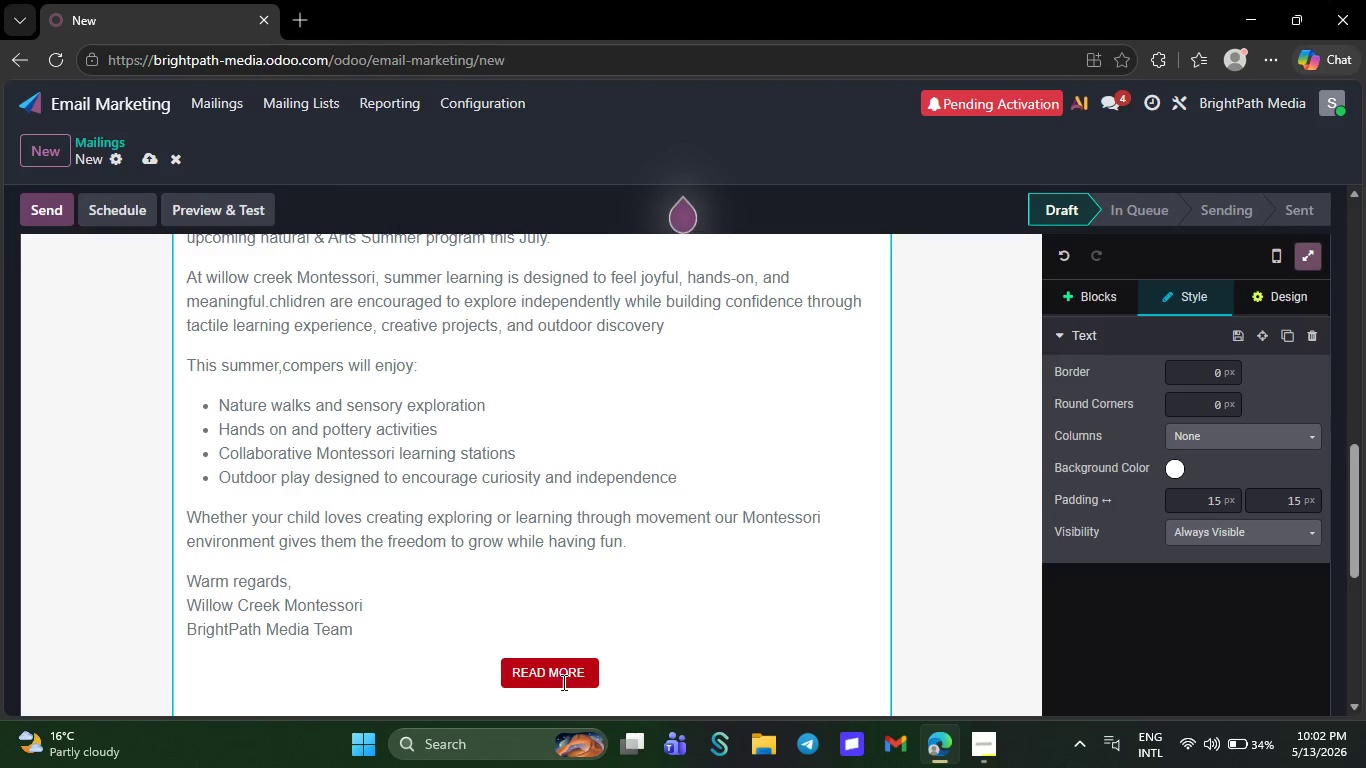 
left_click([579, 672])
 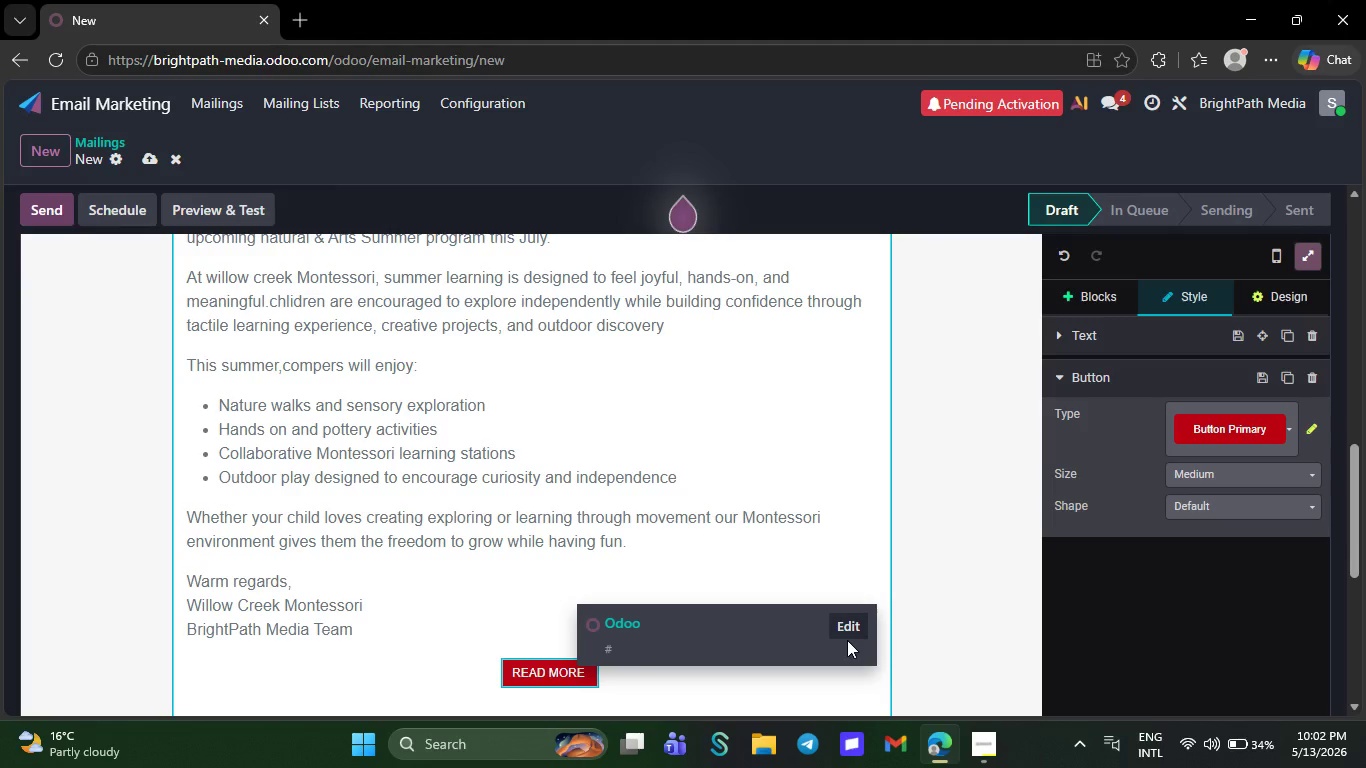 
left_click([850, 623])
 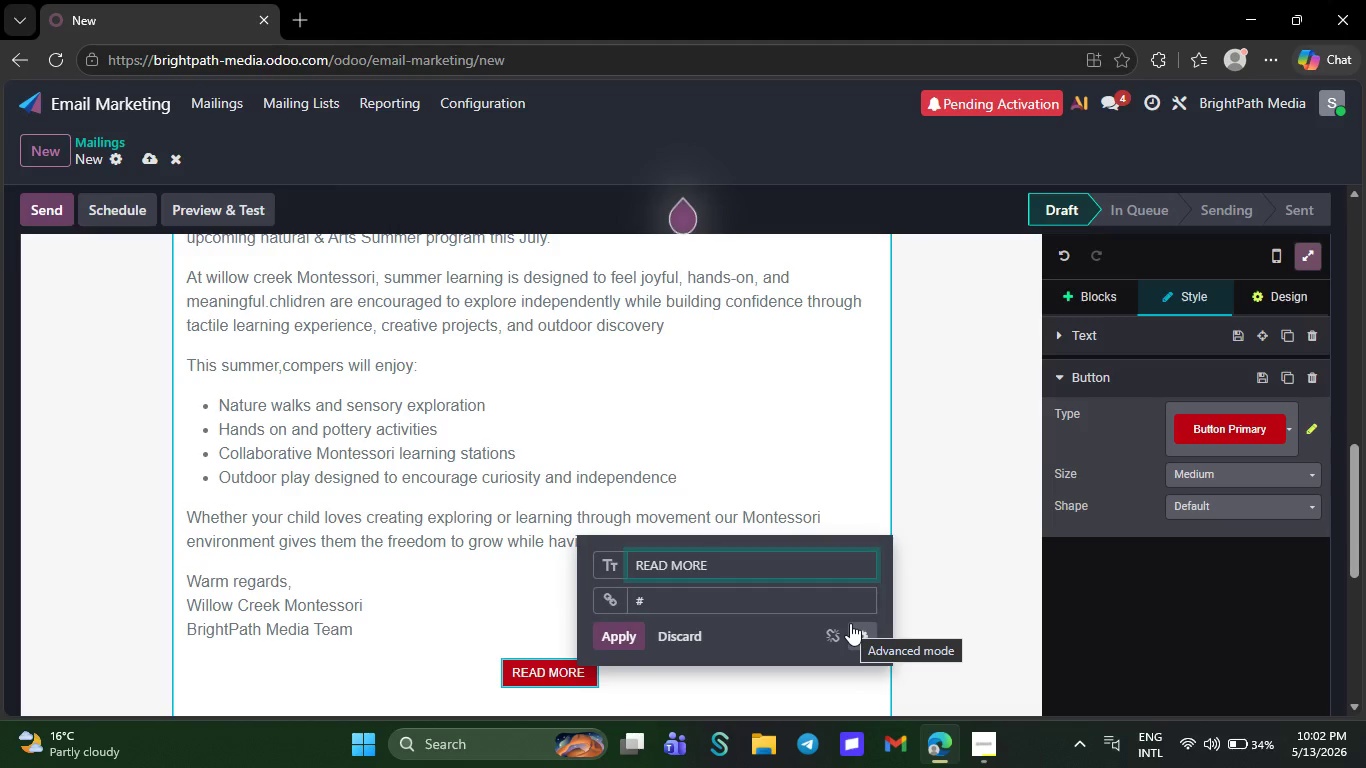 
key(Backspace)
 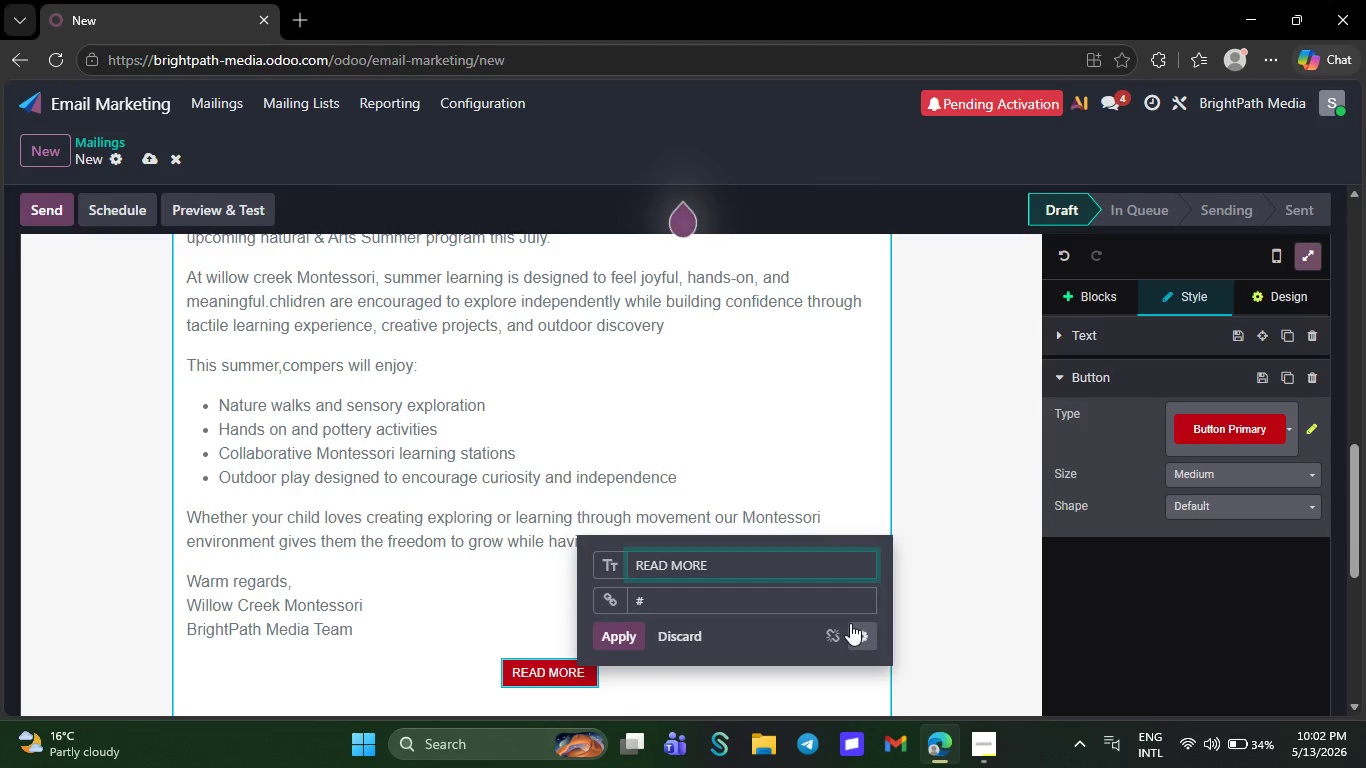 
key(Backspace)
 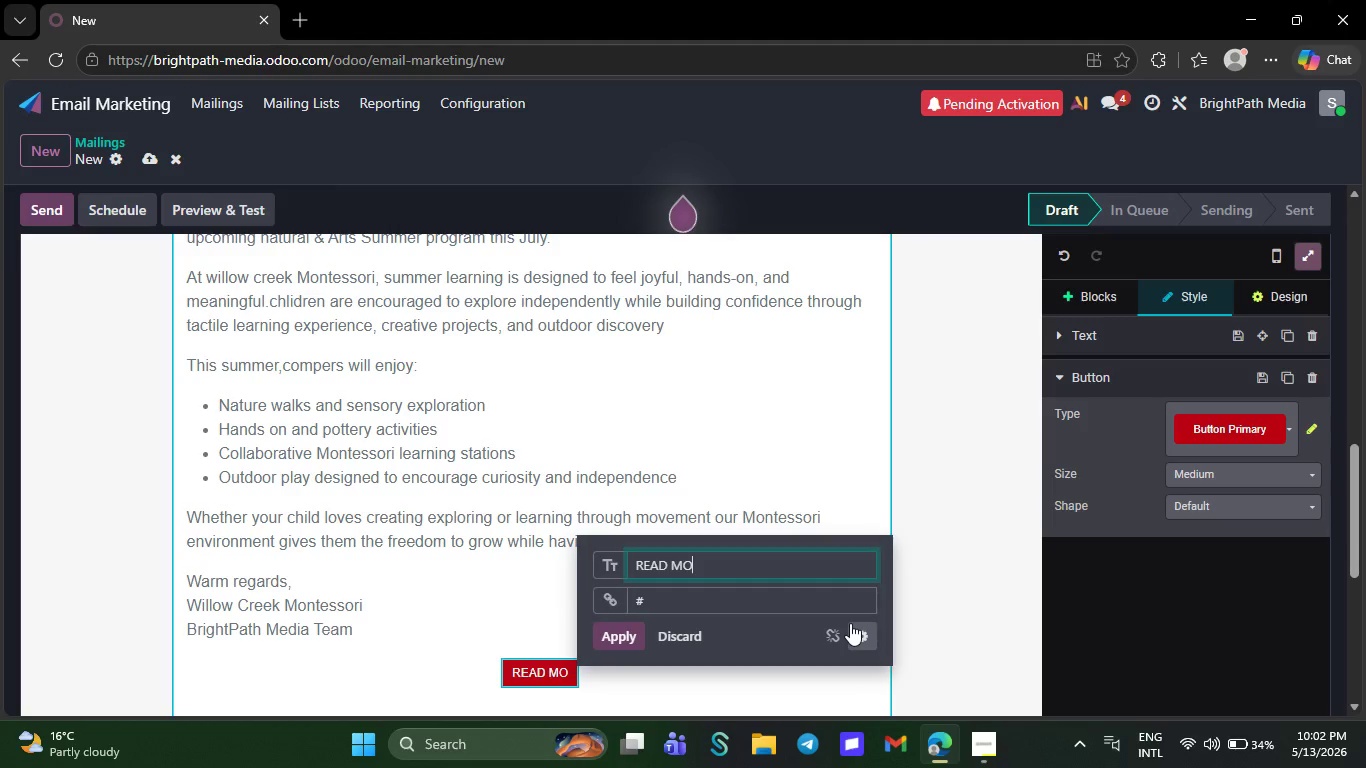 
key(Backspace)
 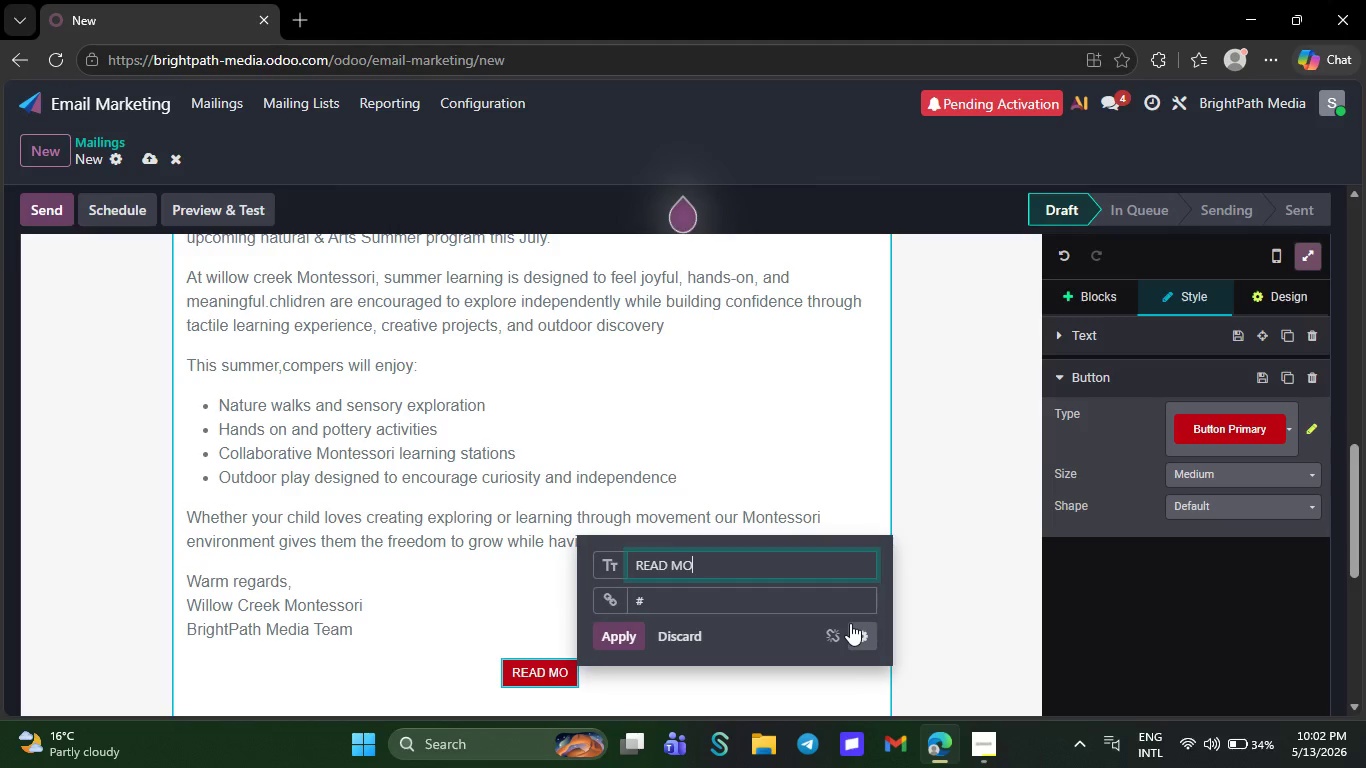 
key(Backspace)
 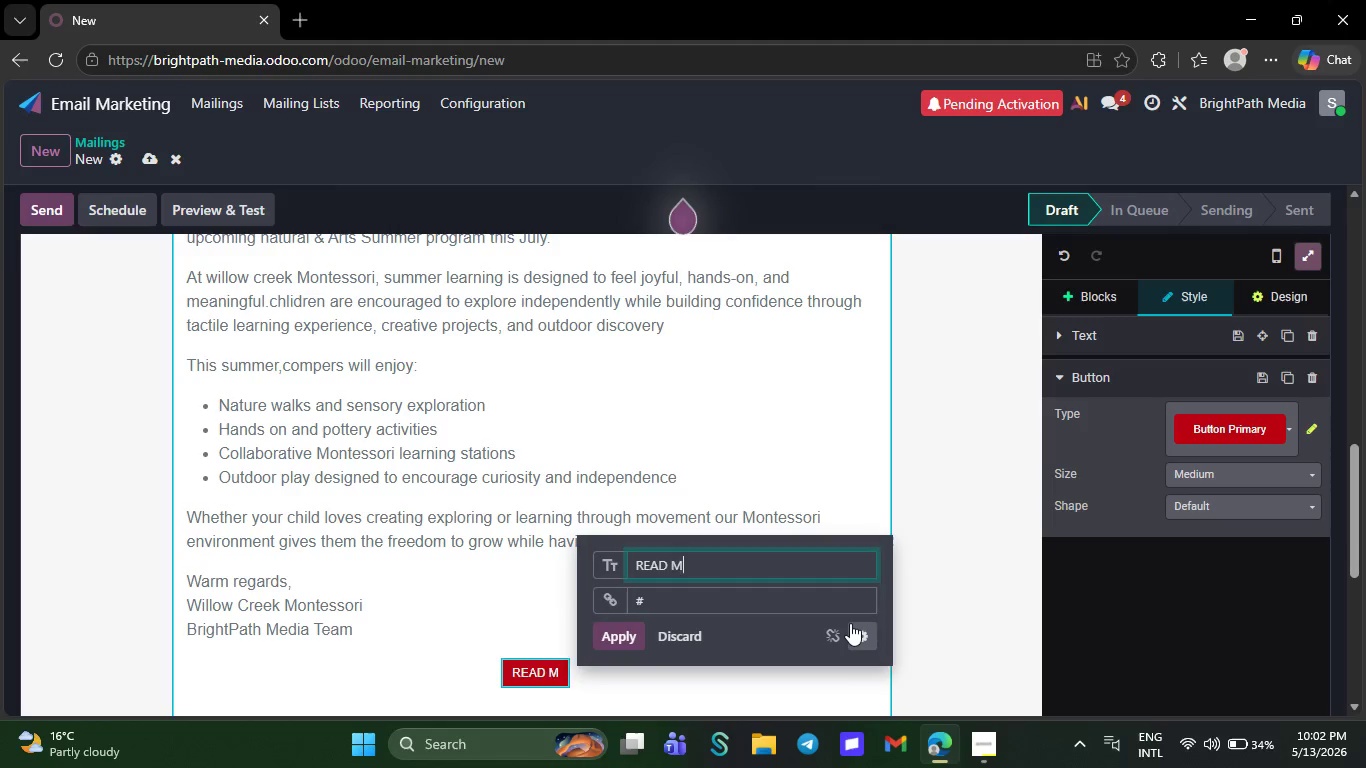 
key(Backspace)
 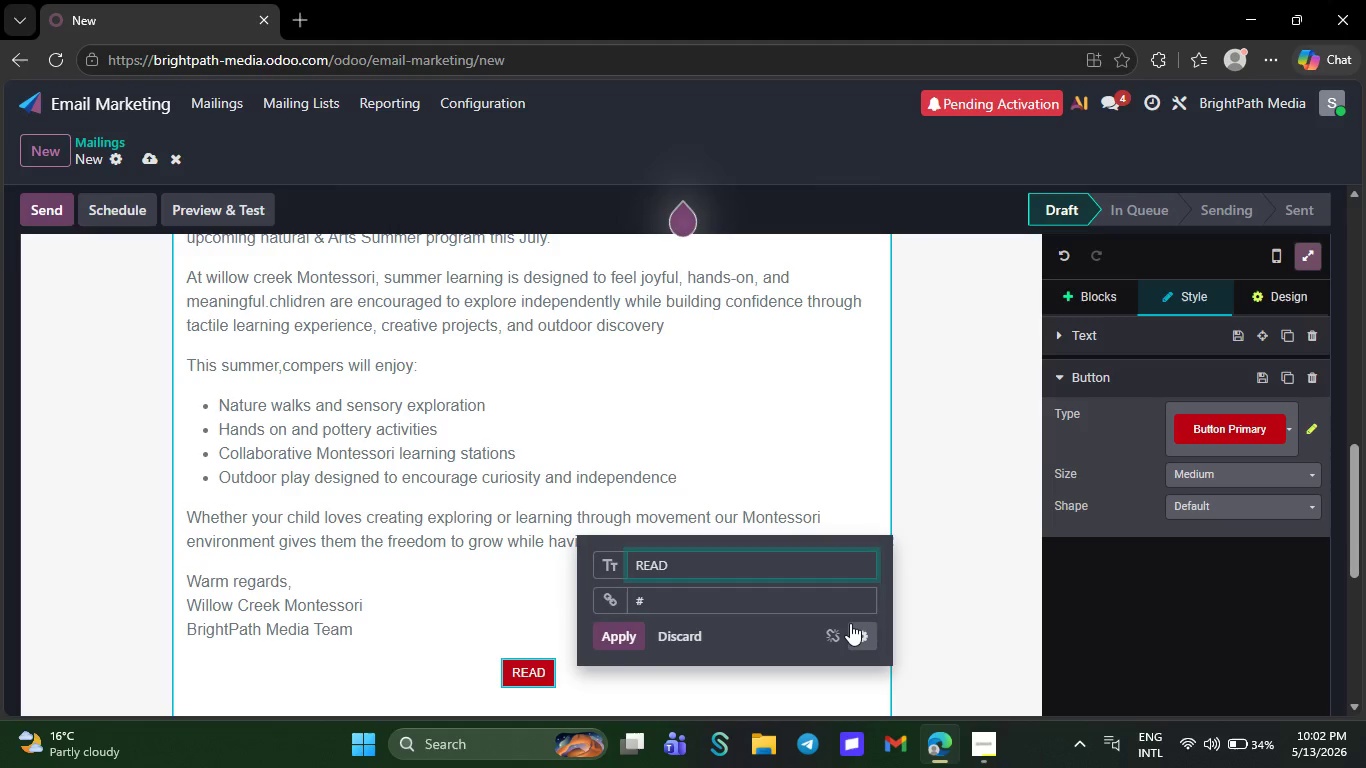 
key(Backspace)
 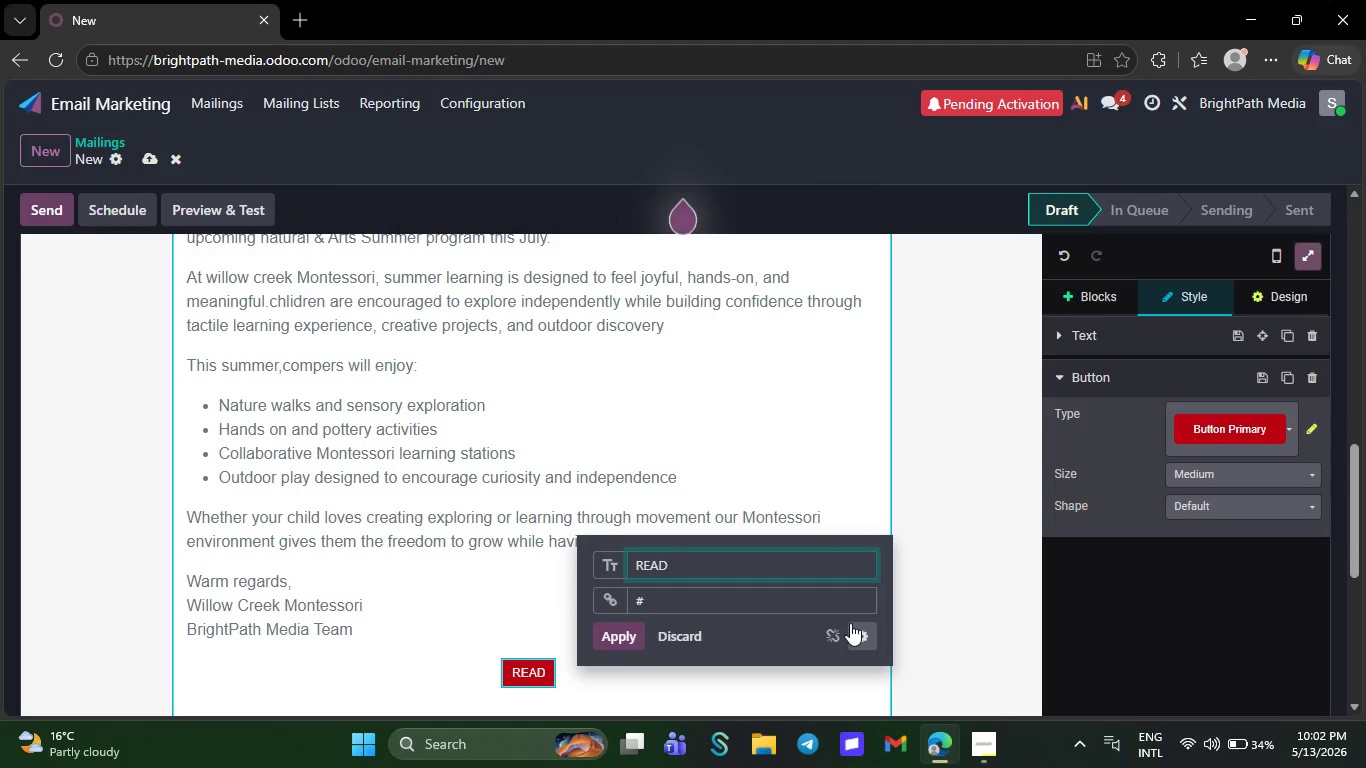 
key(Backspace)
 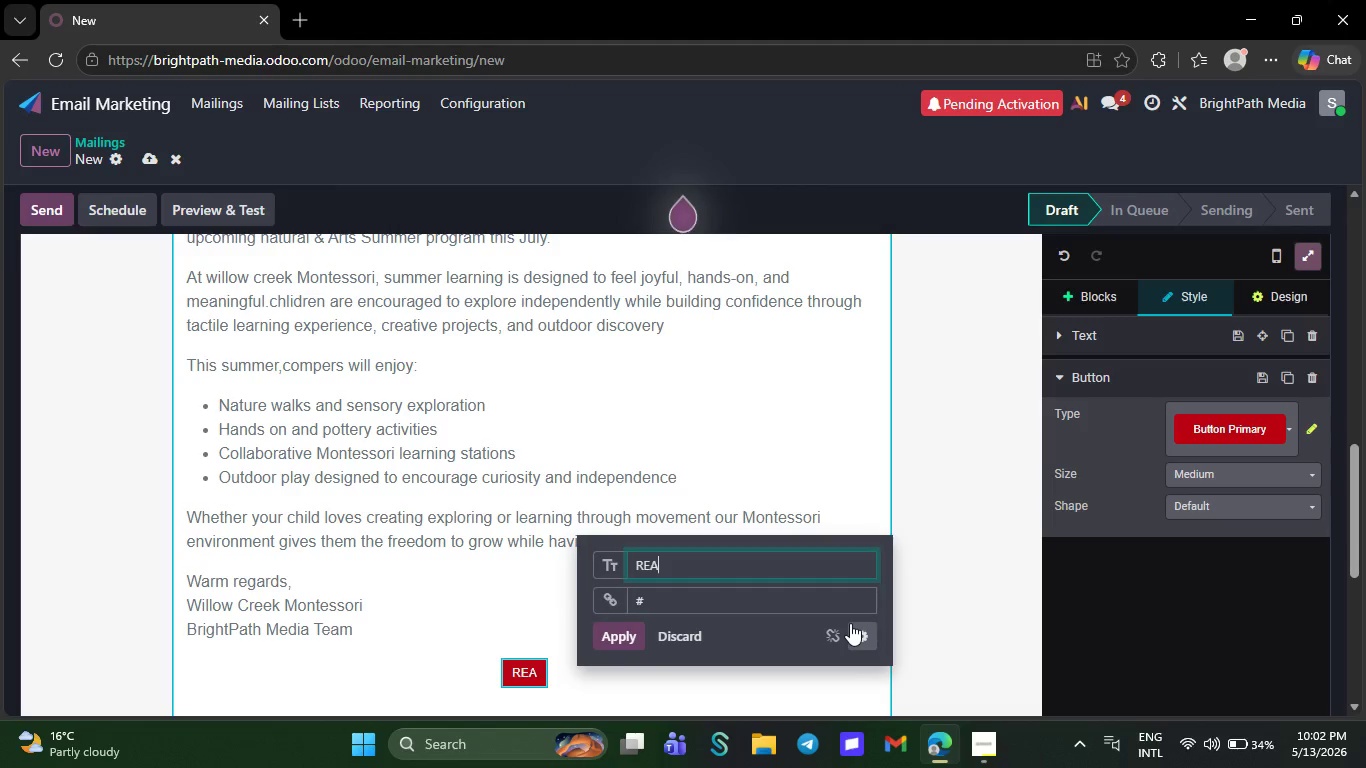 
key(Backspace)
 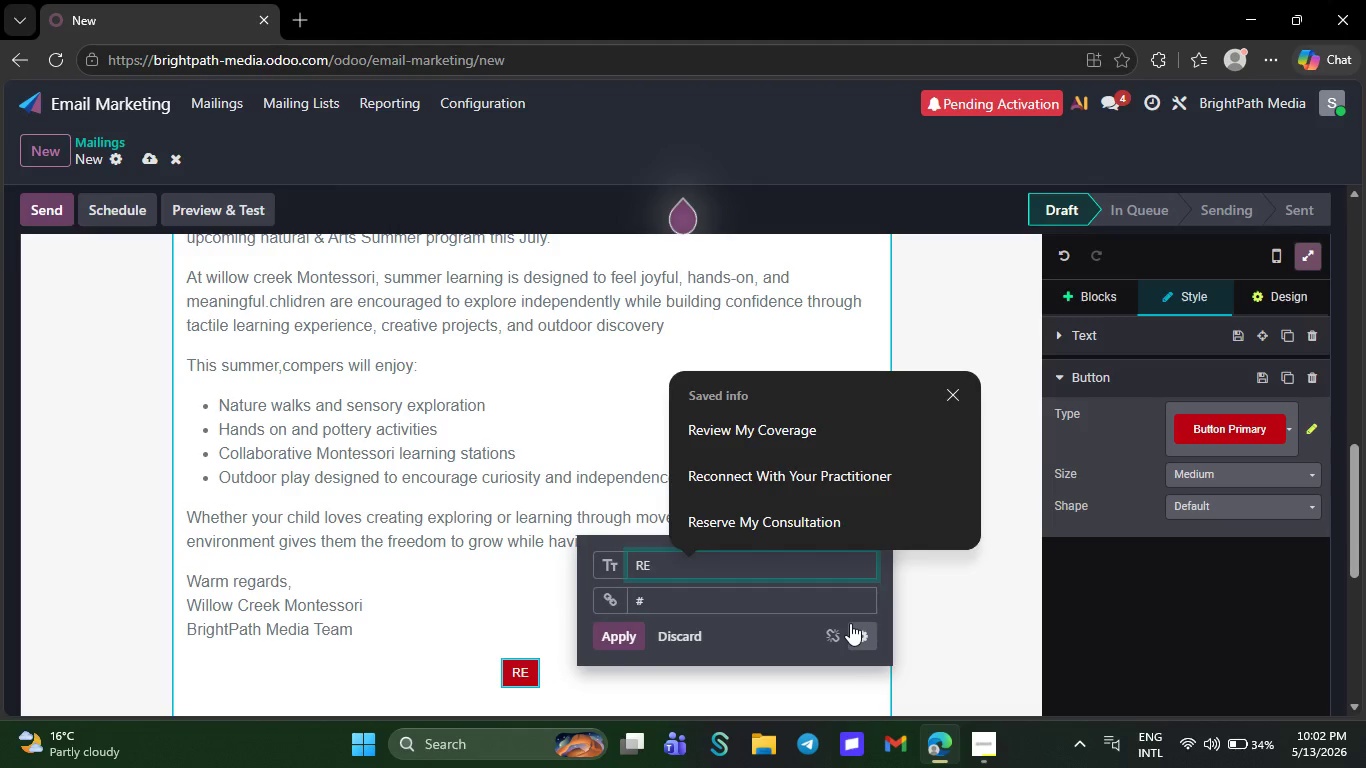 
key(Backspace)
 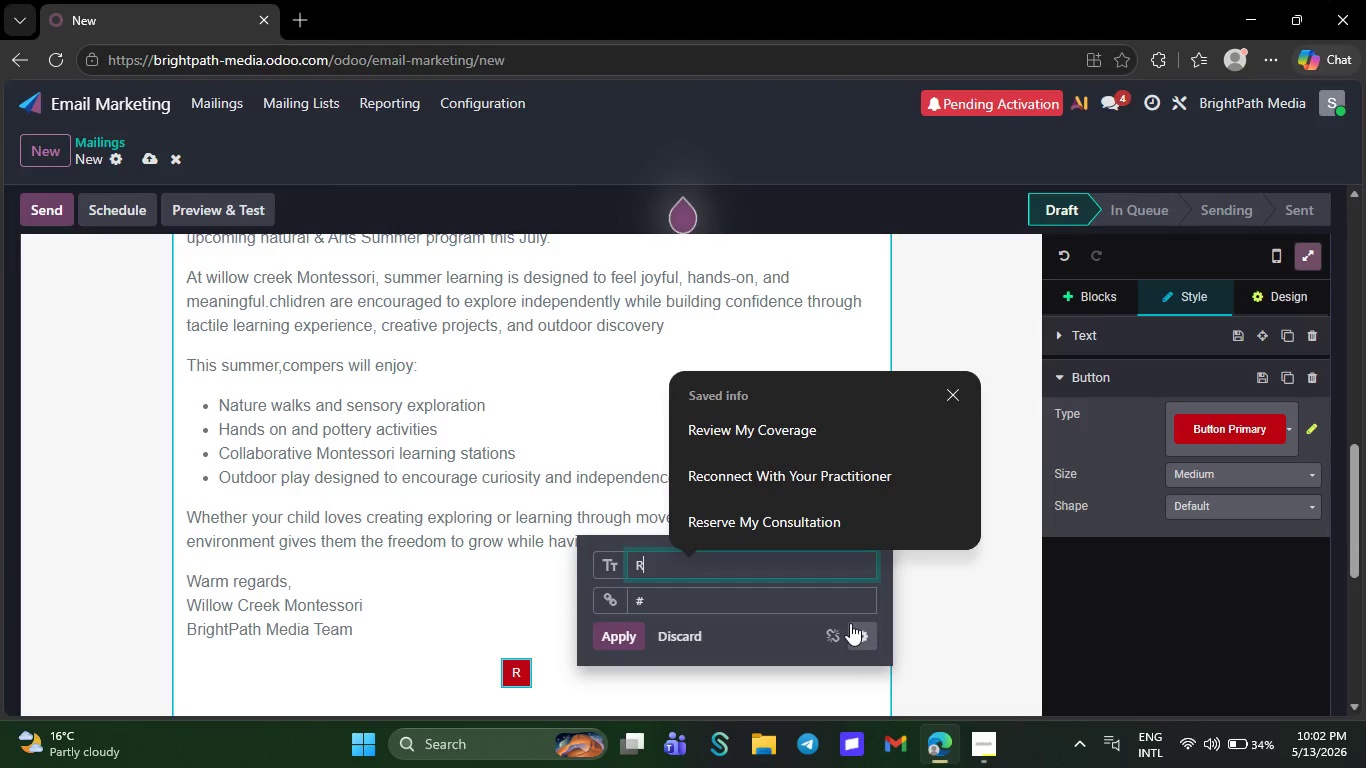 
wait(7.89)
 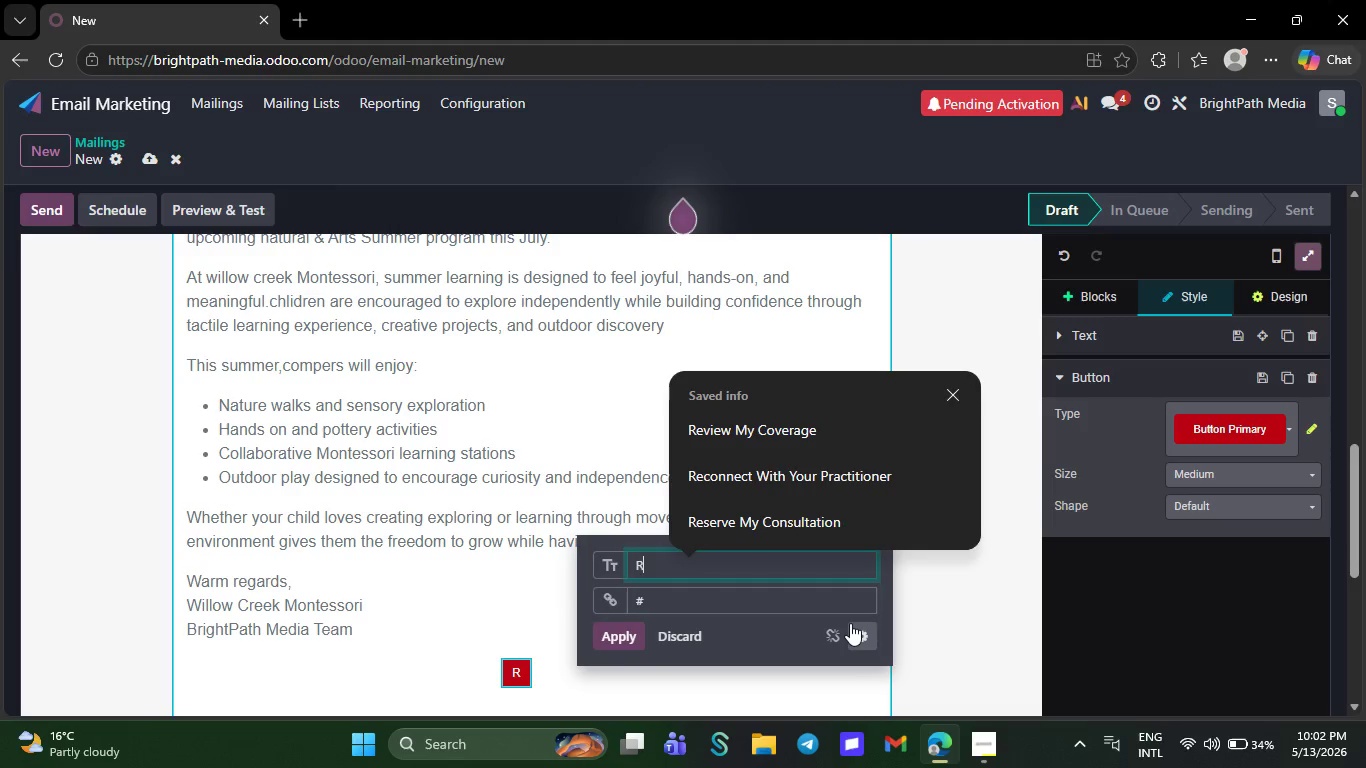 
type(Reserve Reserve Your cj)
key(Backspace)
type(hild )
 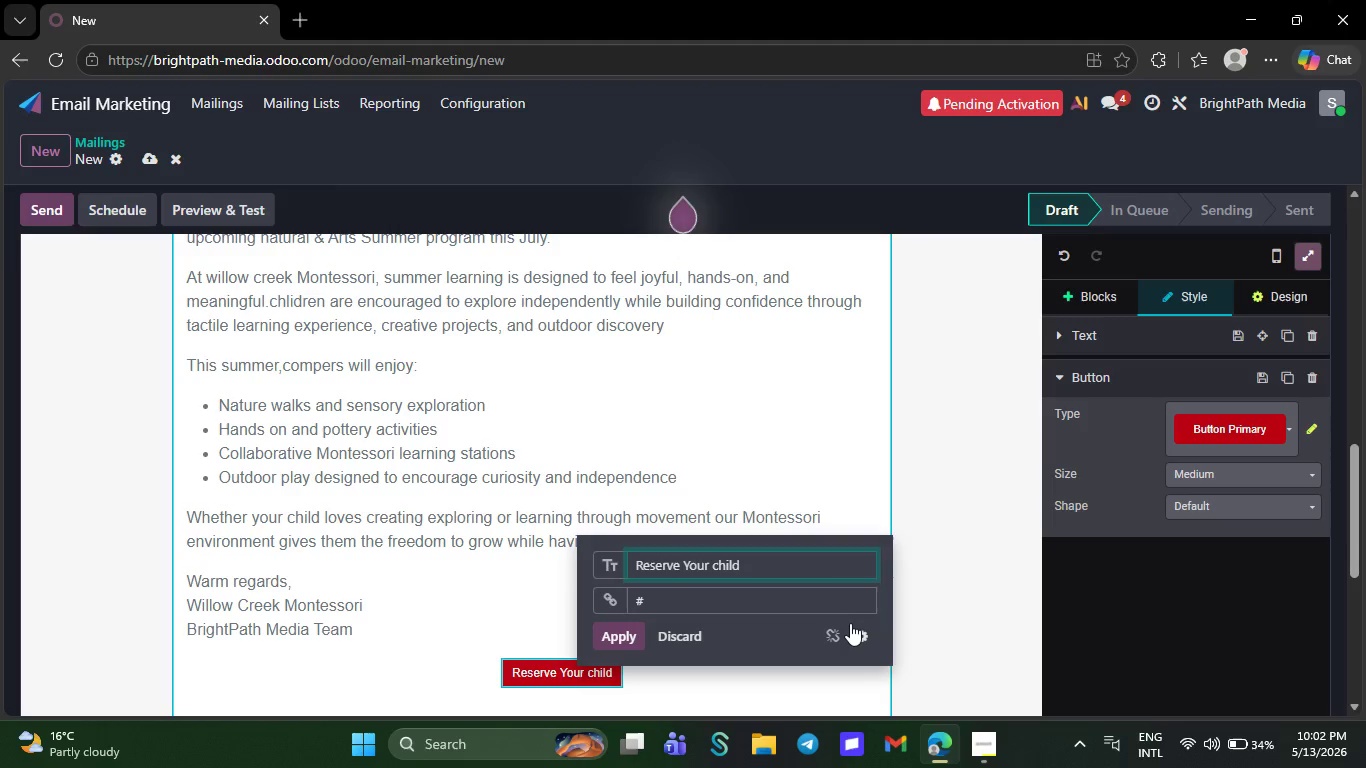 
key(Backspace)
type('s spot today)
 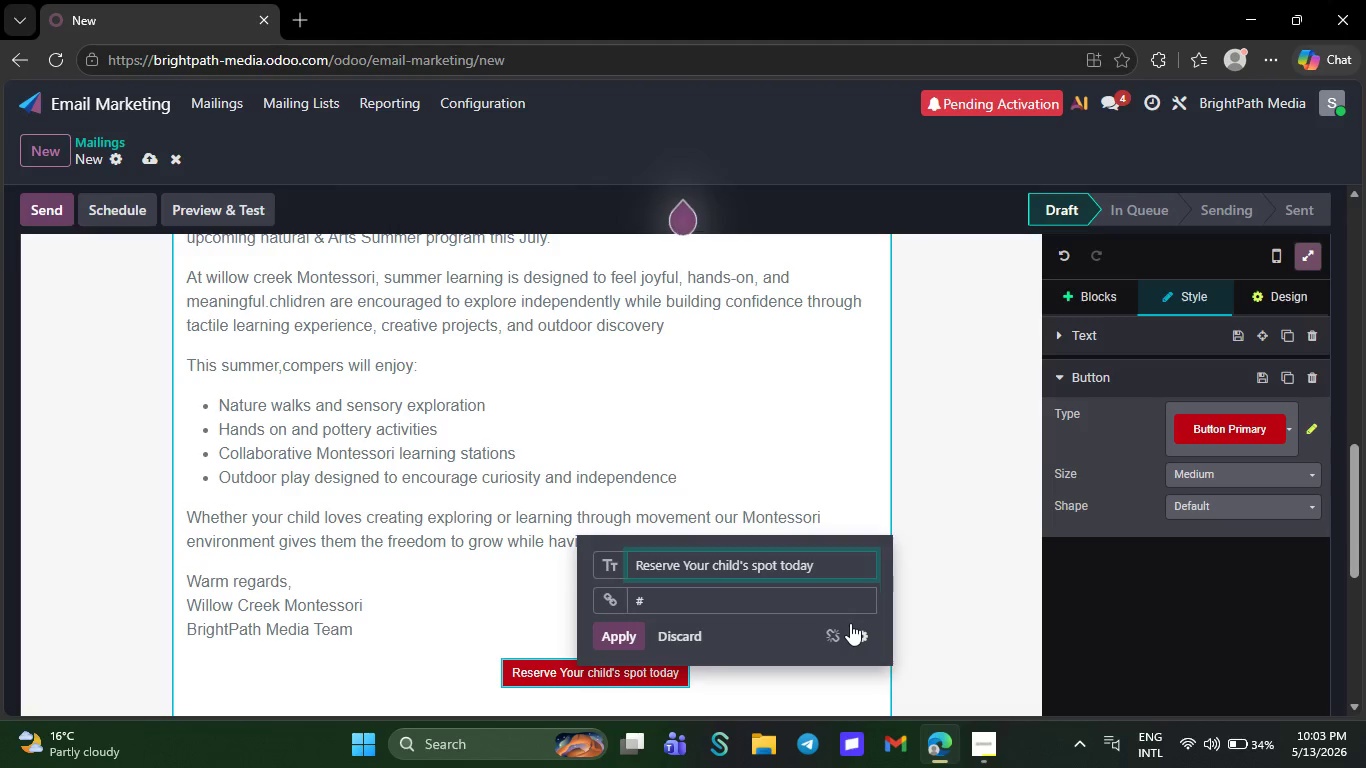 
wait(19.69)
 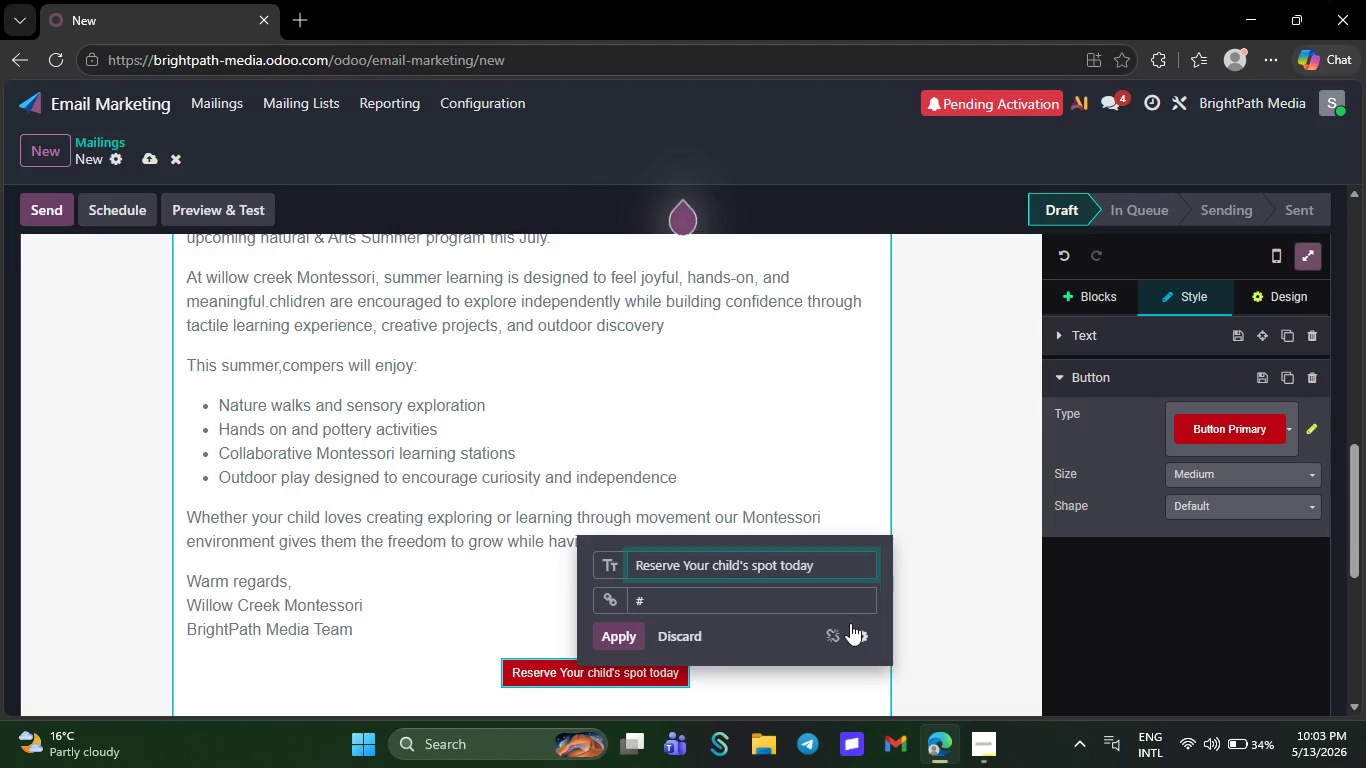 
left_click([605, 629])
 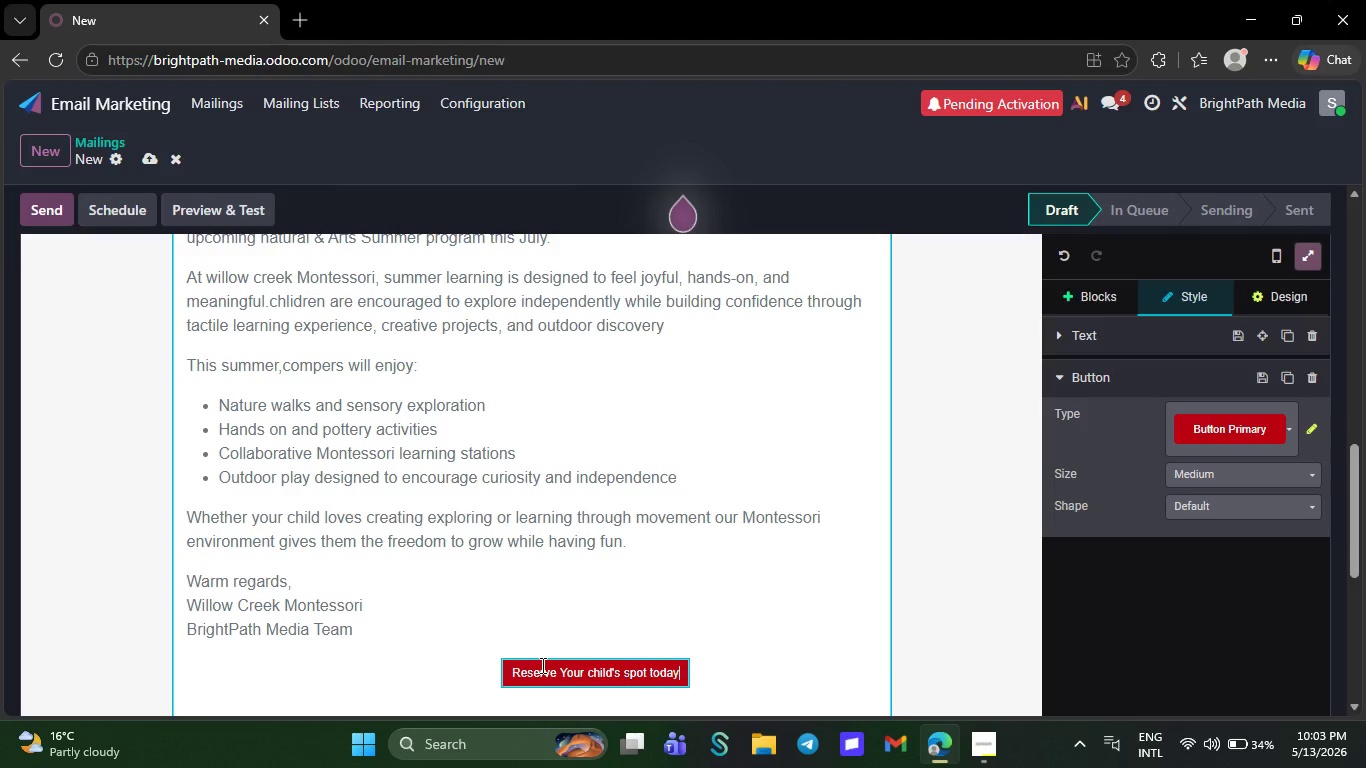 
left_click_drag(start_coordinate=[505, 674], to_coordinate=[723, 682])
 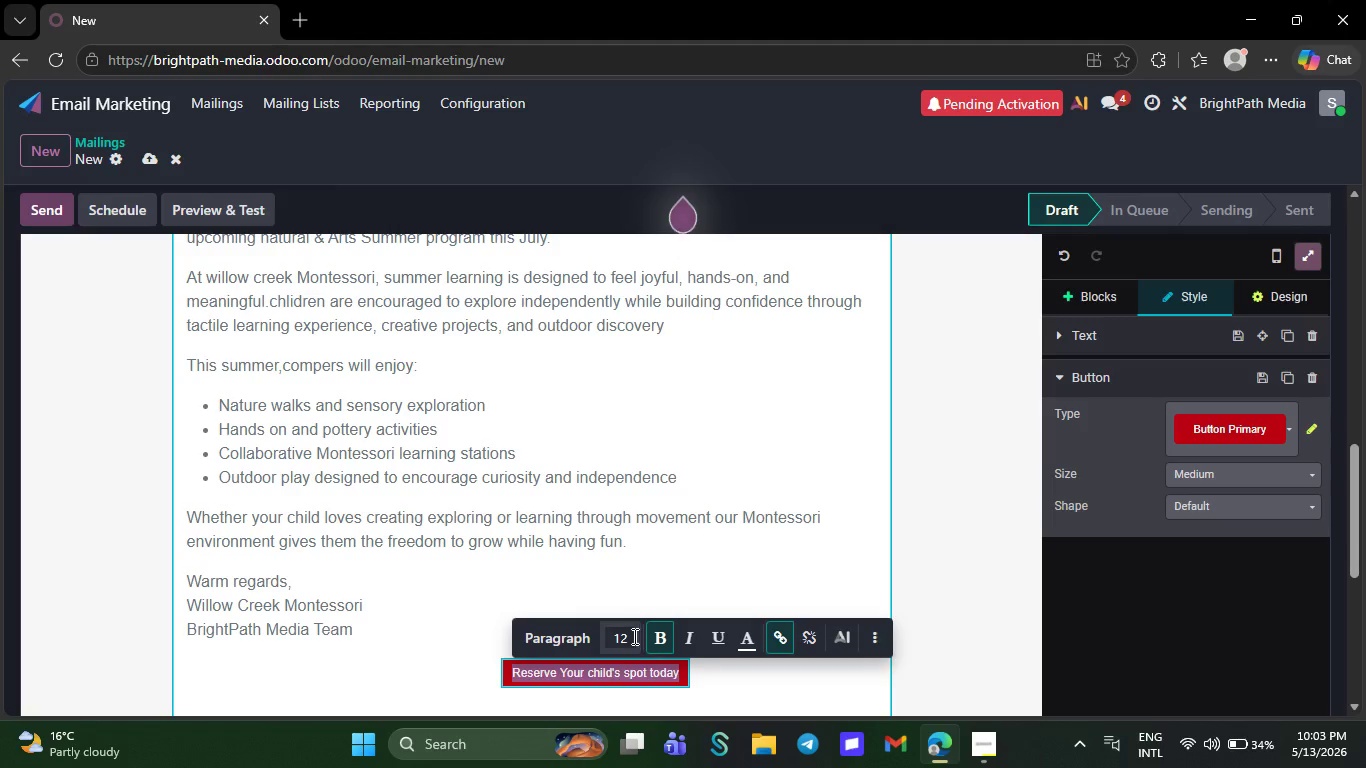 
left_click([630, 636])
 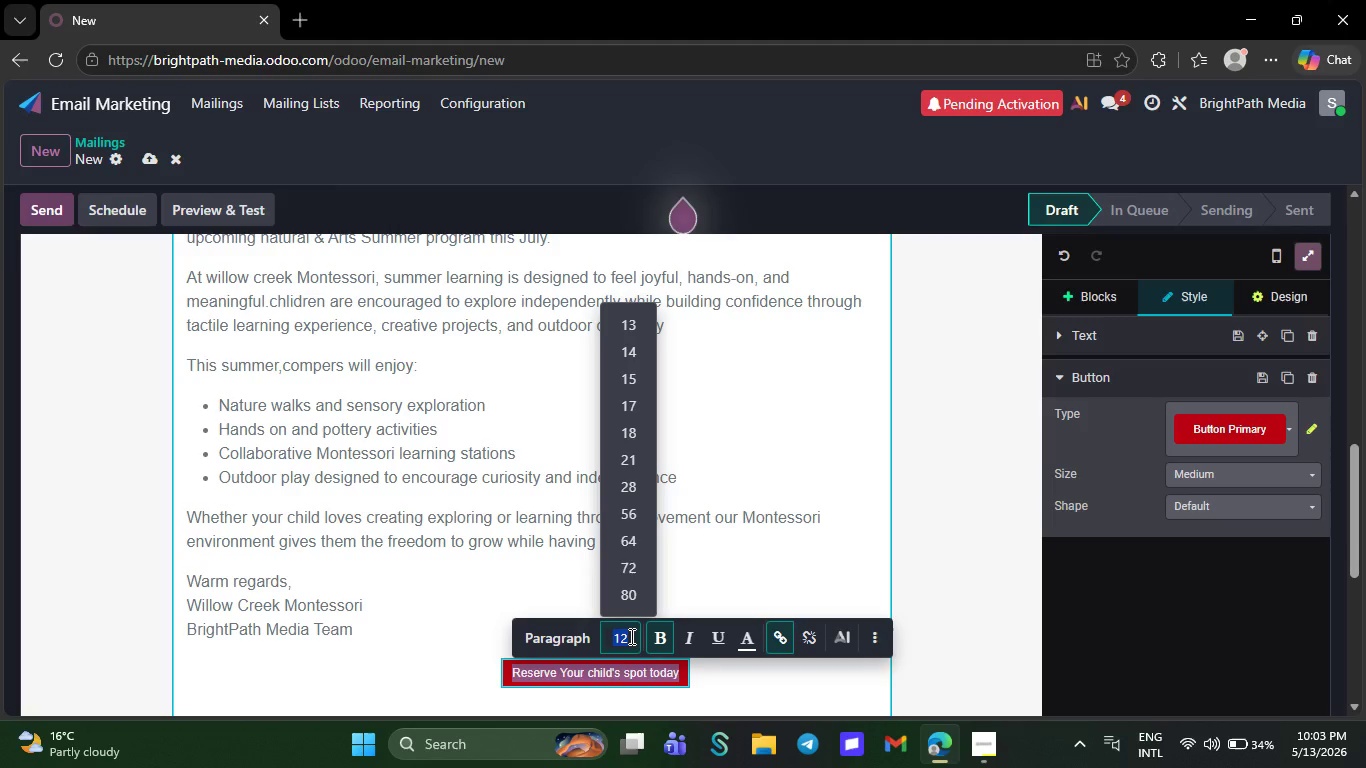 
key(Backspace)
type(16)
 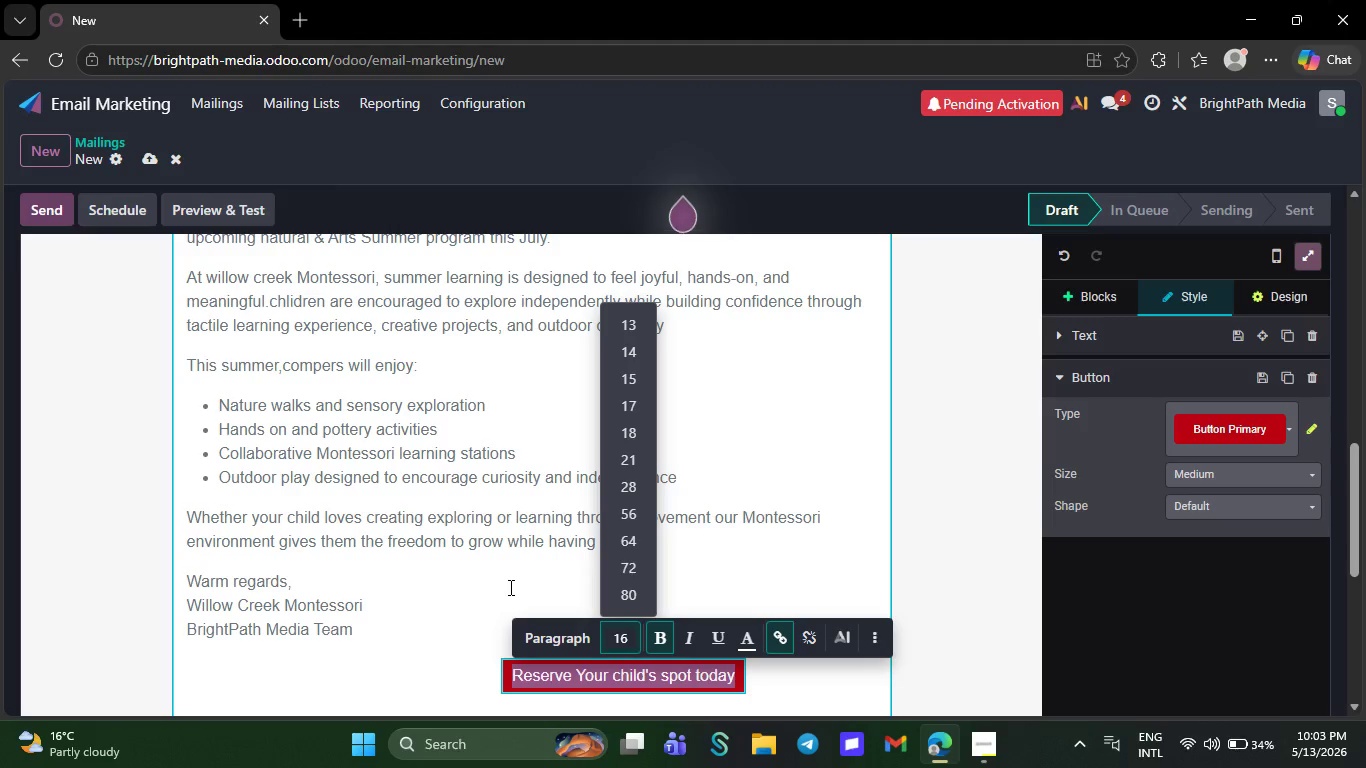 
left_click([509, 587])
 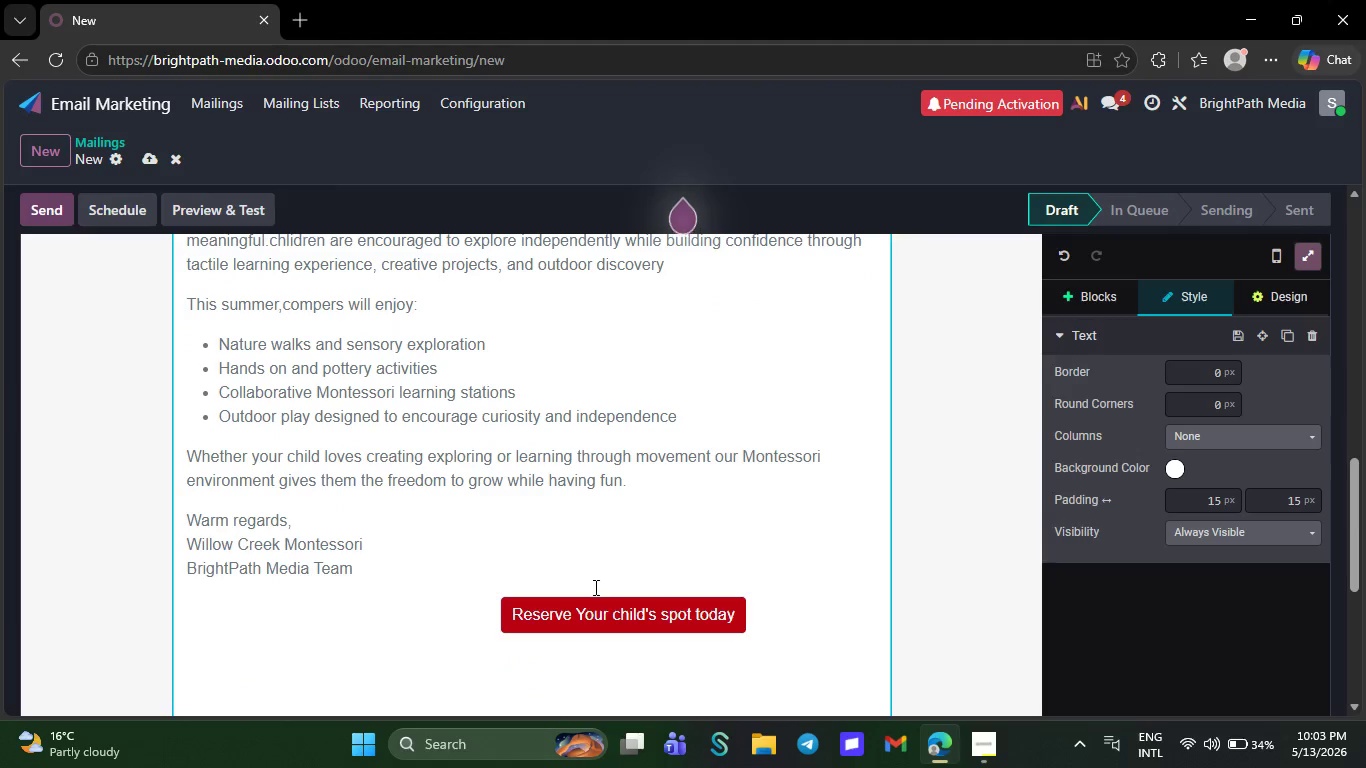 
left_click([593, 599])
 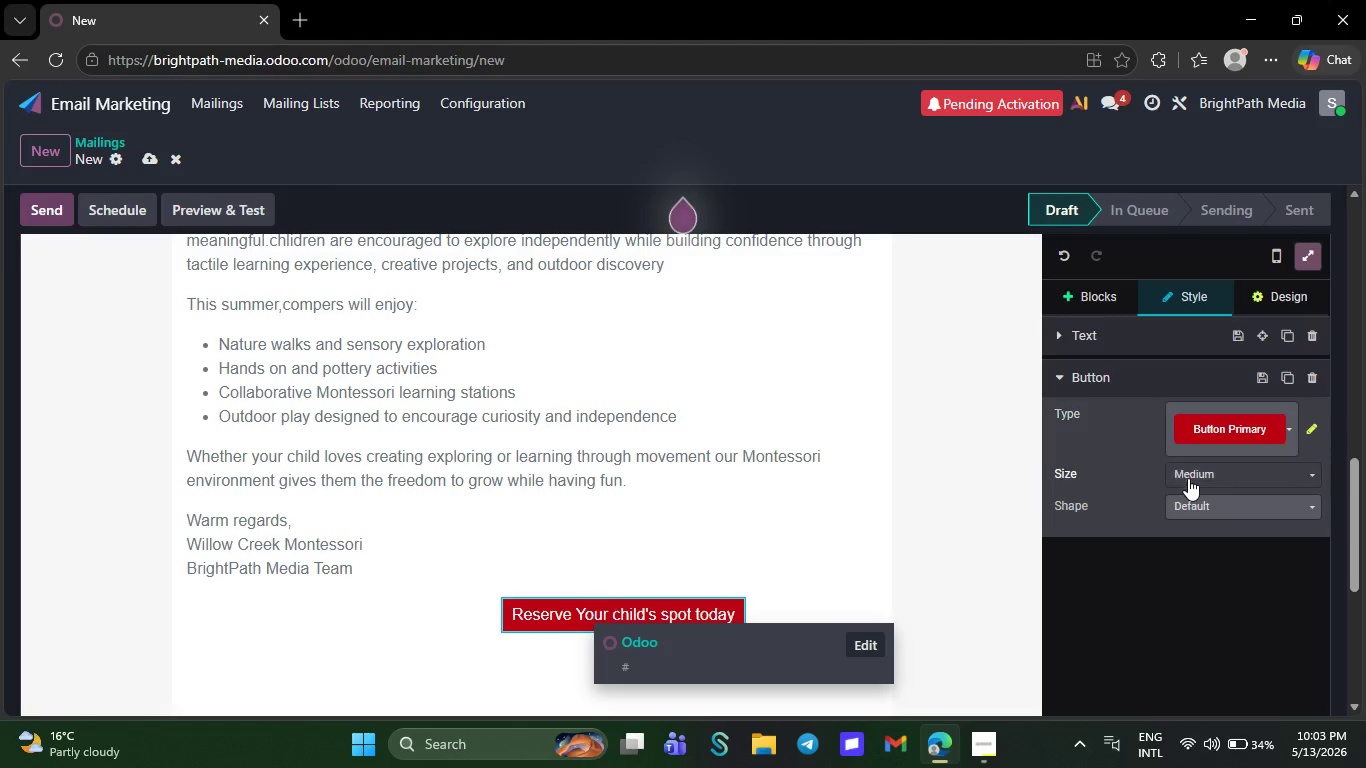 
left_click([1325, 504])
 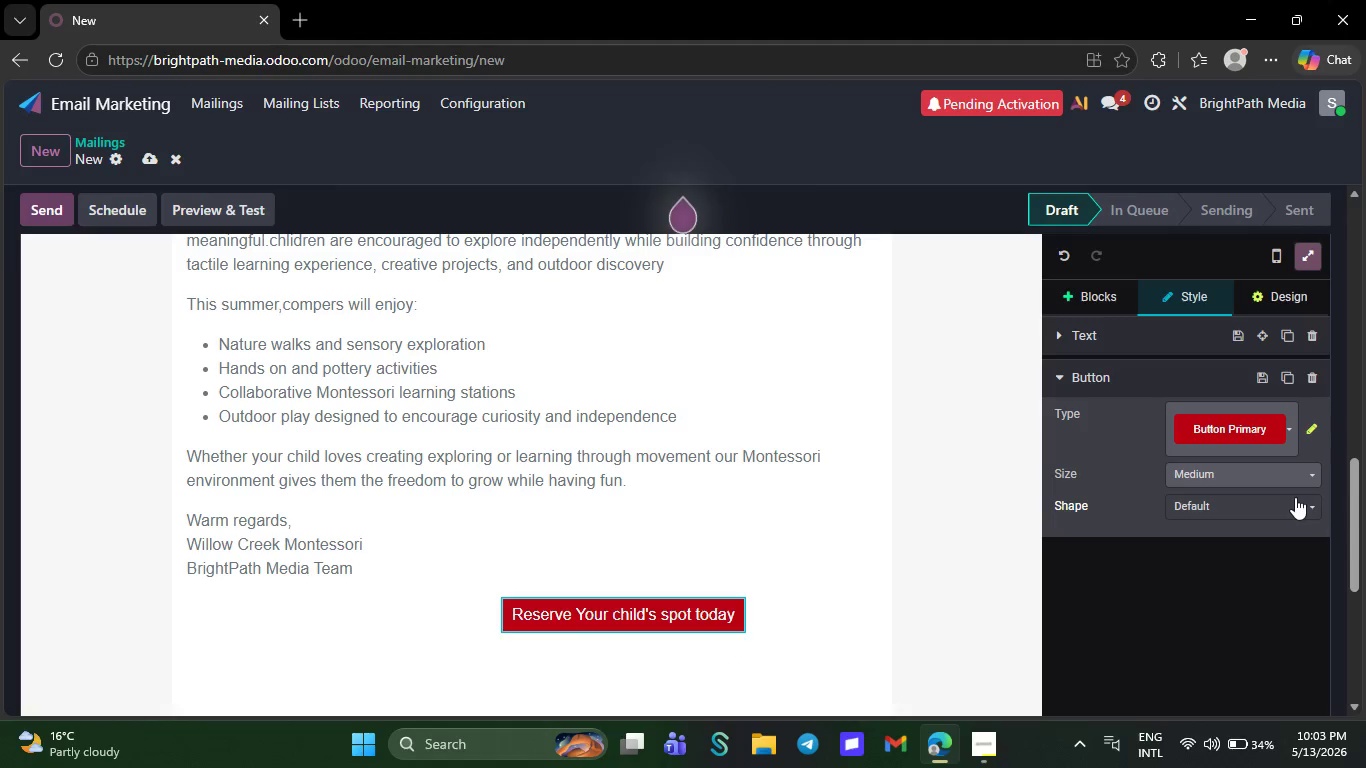 
left_click([1295, 497])
 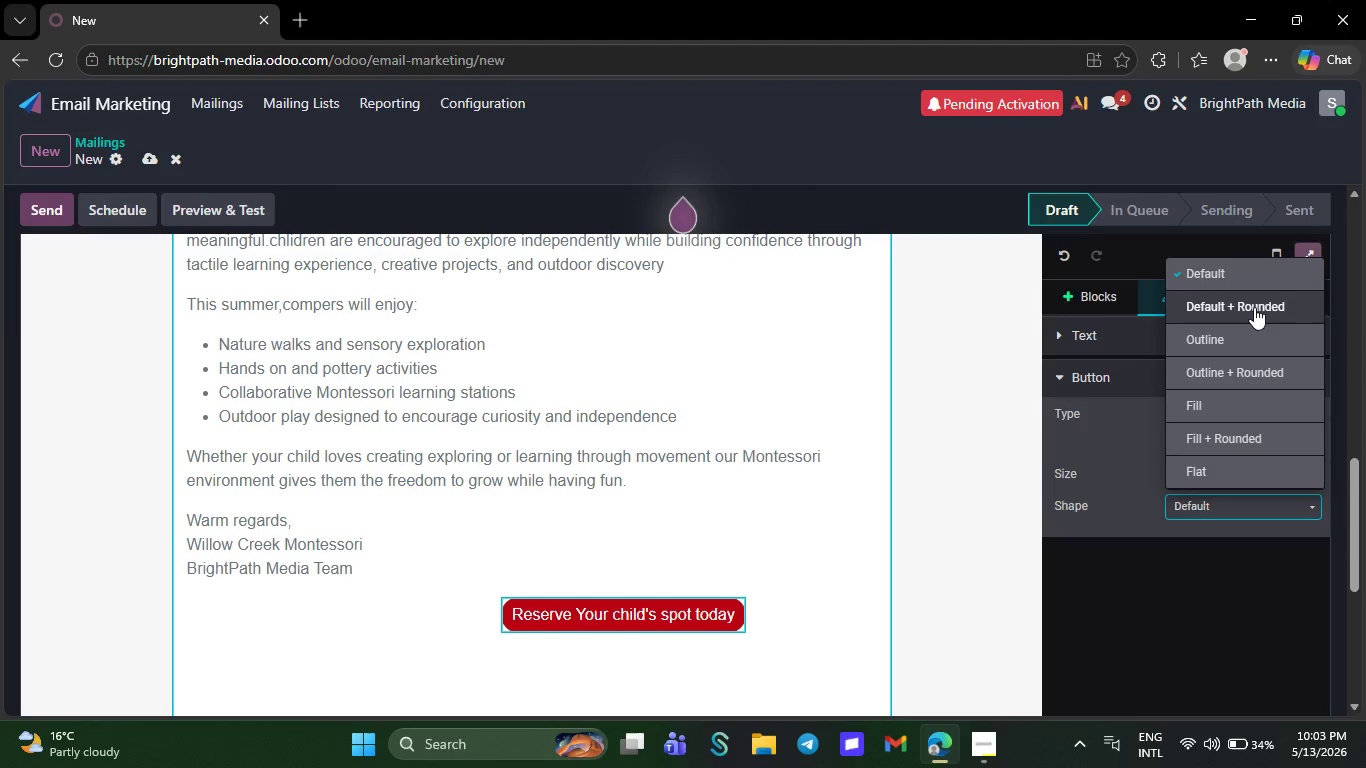 
left_click([1253, 306])
 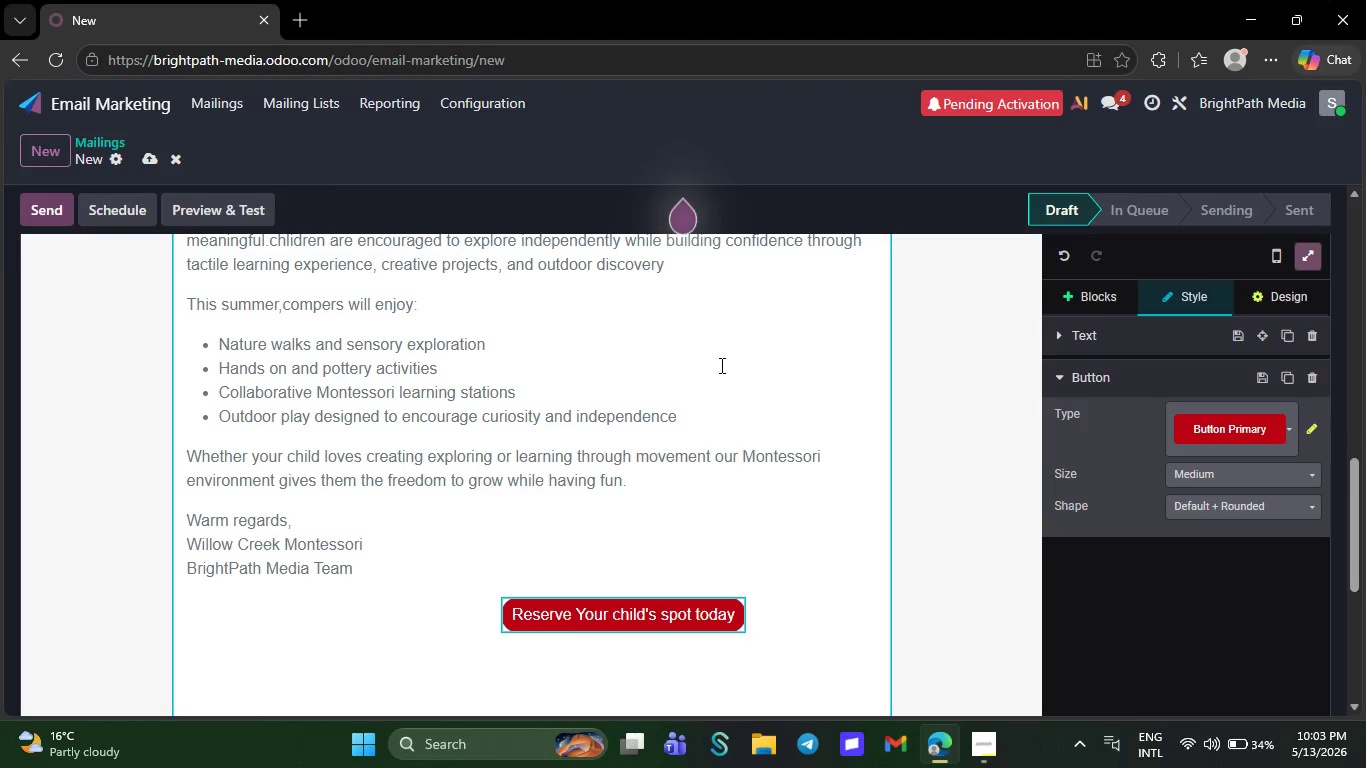 
left_click([721, 364])
 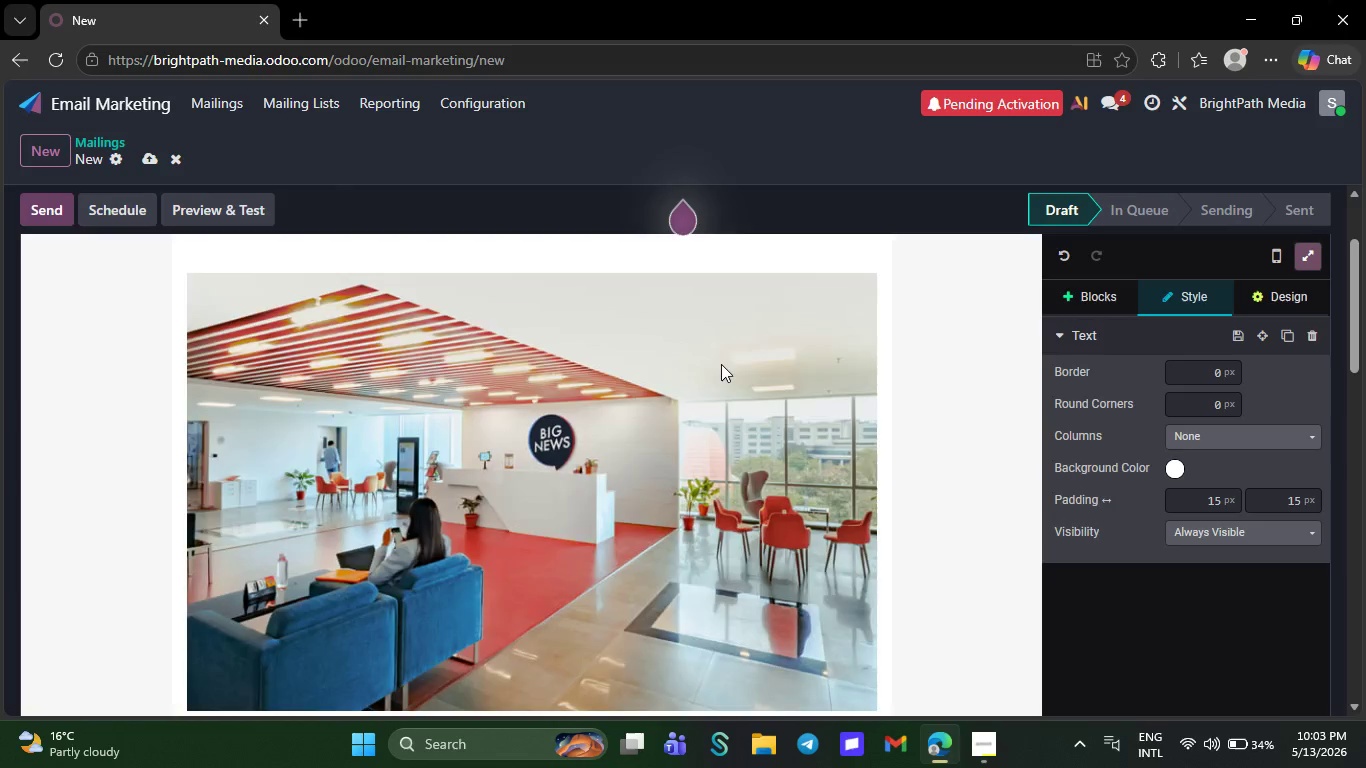 
wait(6.62)
 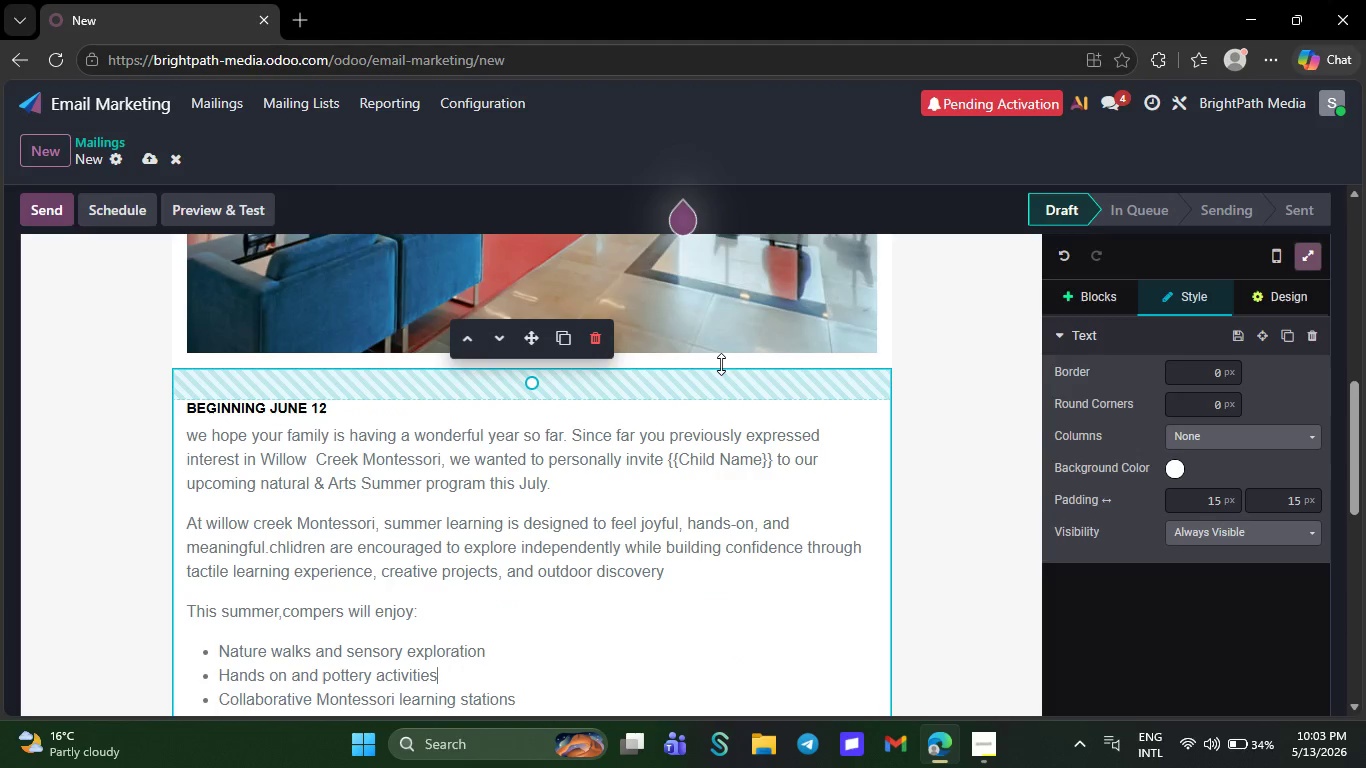 
left_click([705, 365])
 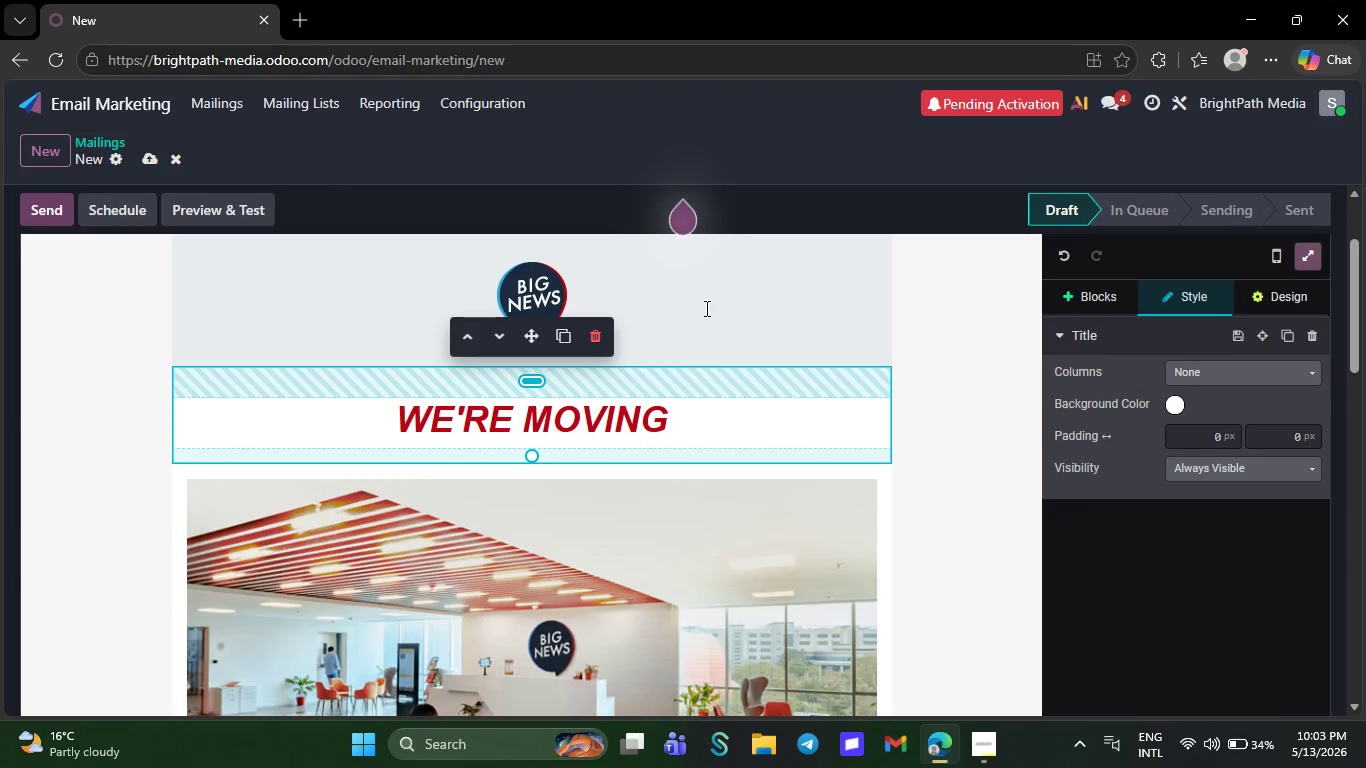 
left_click([704, 307])
 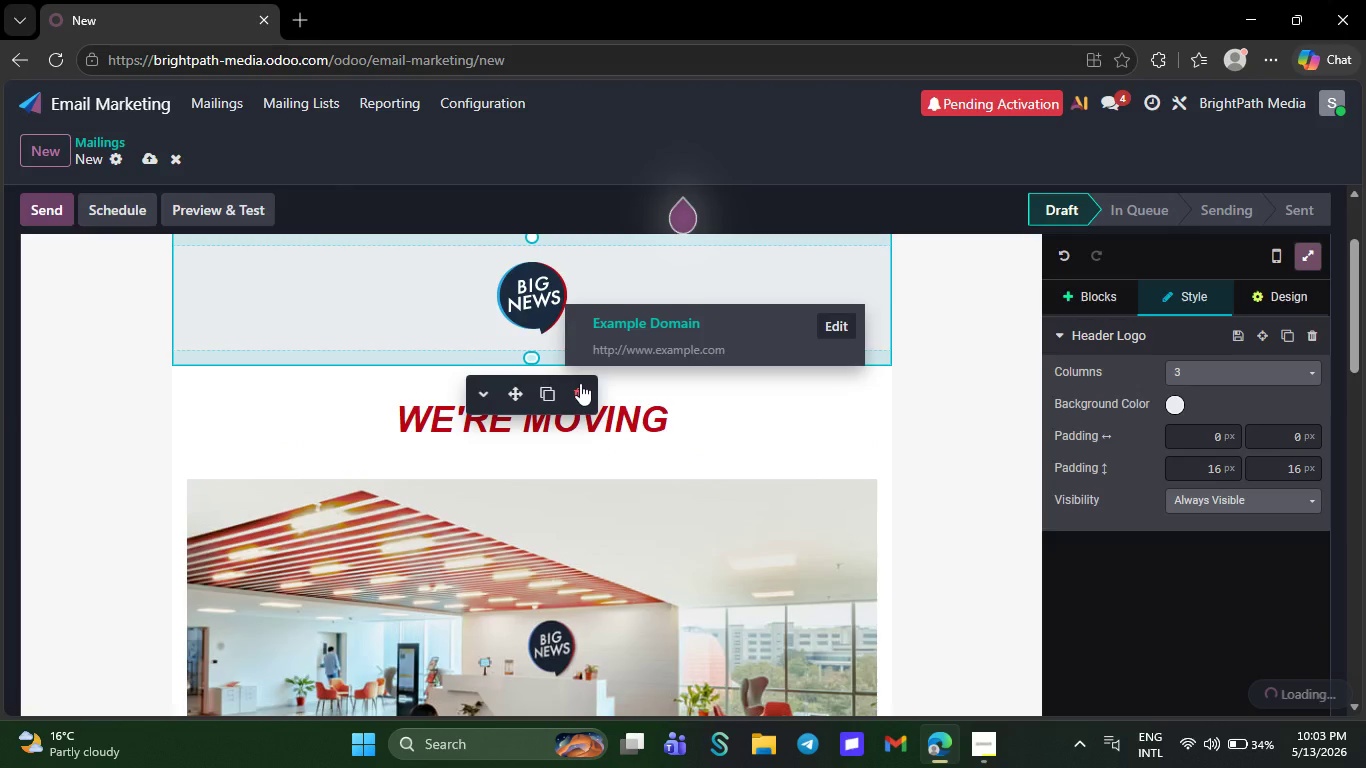 
left_click([582, 398])
 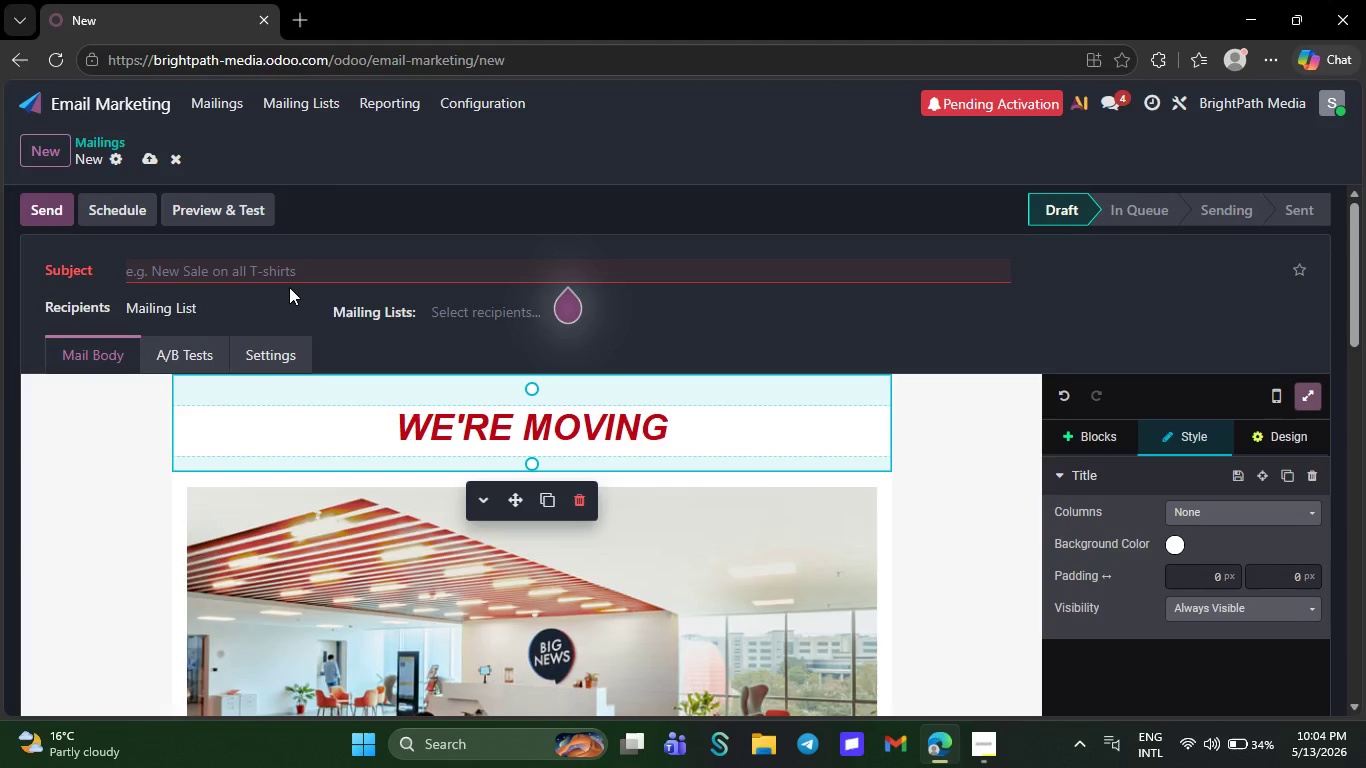 
wait(15.88)
 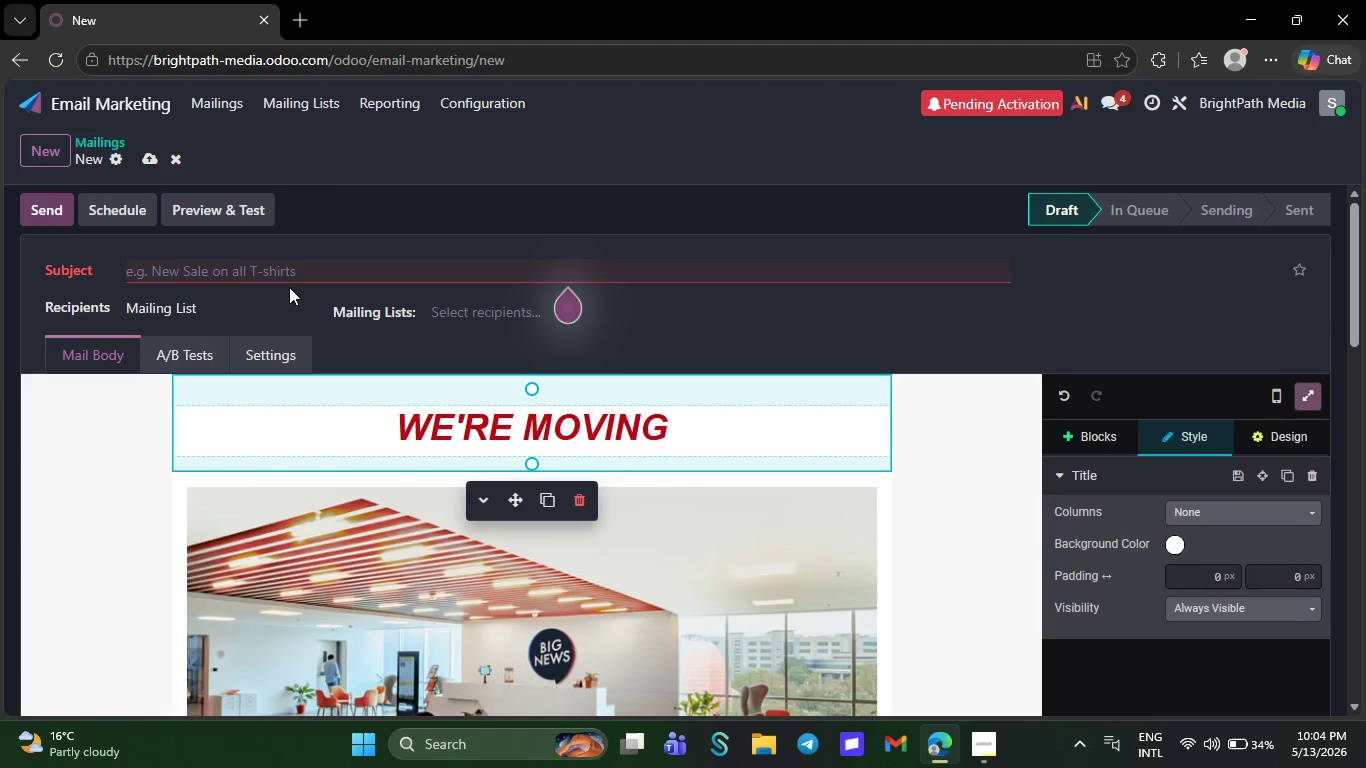 
left_click_drag(start_coordinate=[186, 523], to_coordinate=[358, 515])
 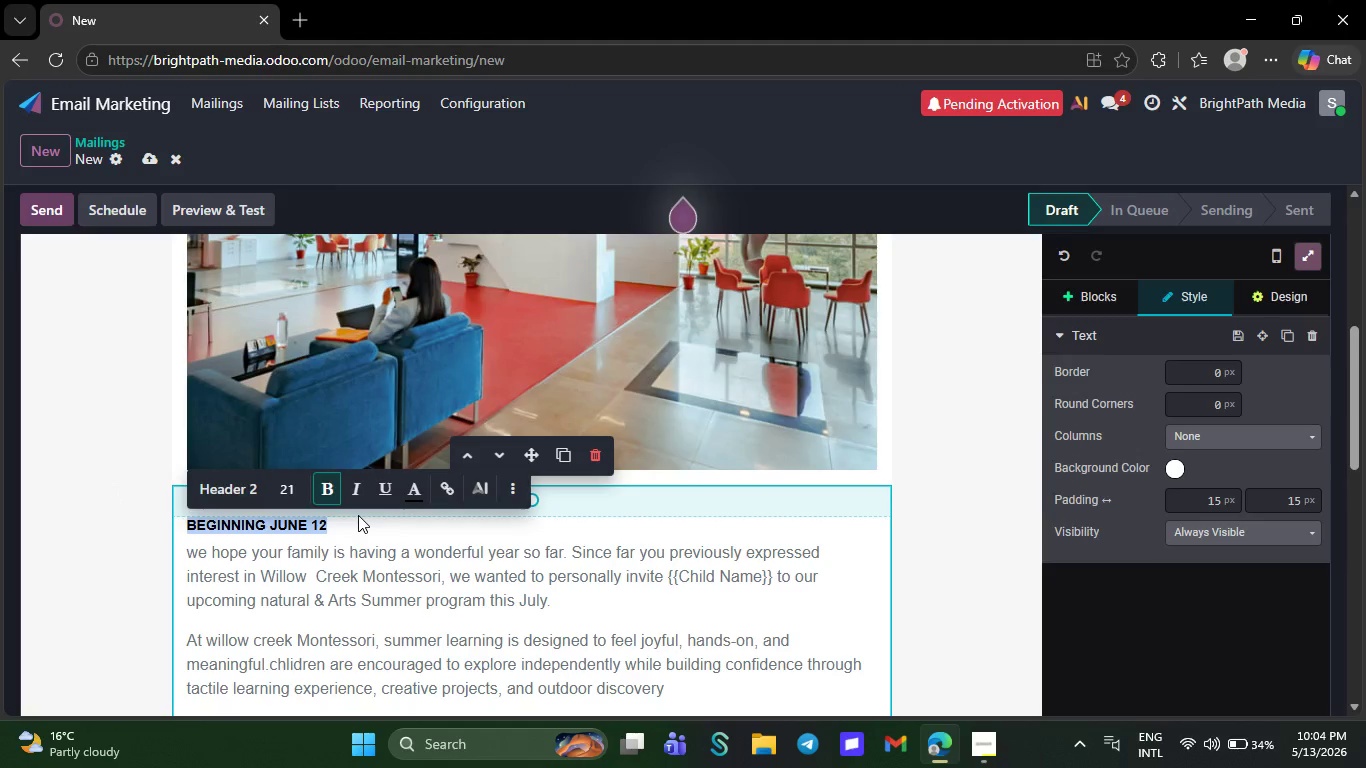 
key(CapsLock)
 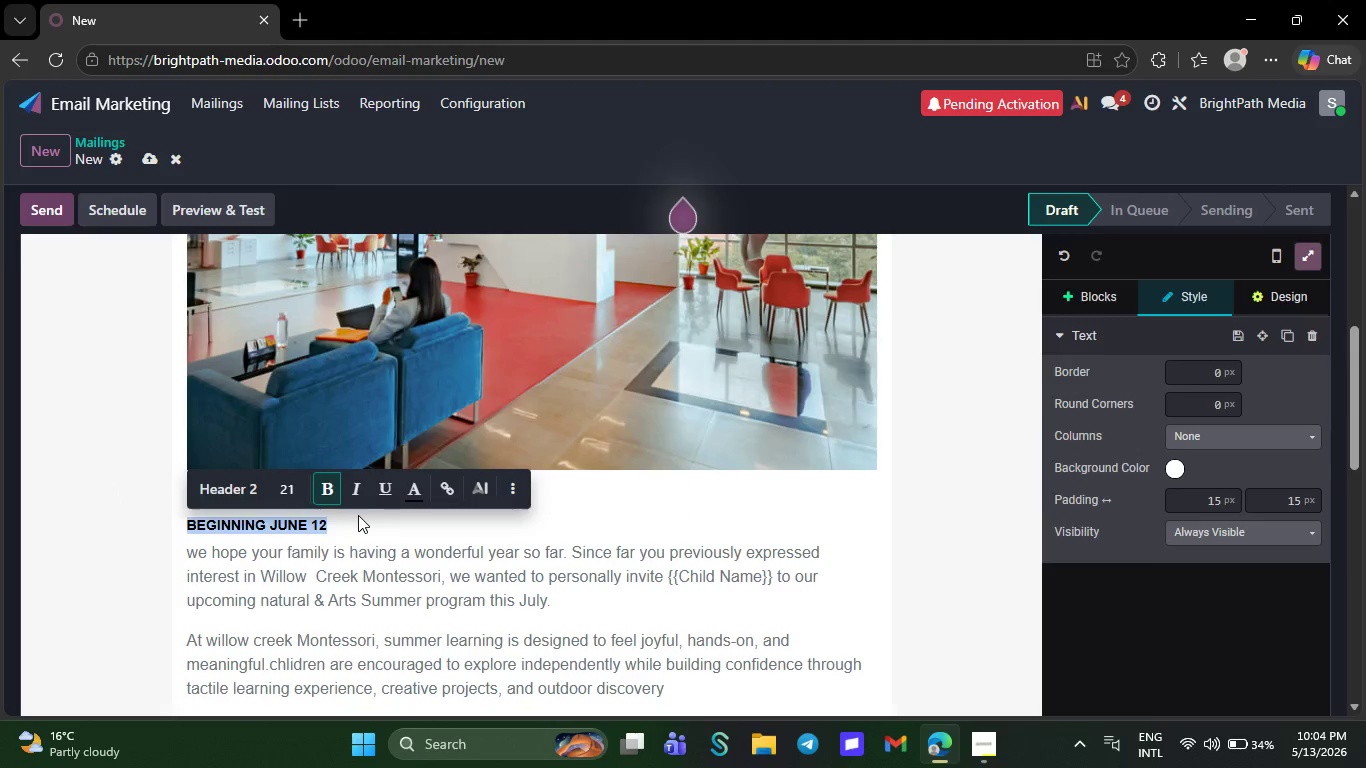 
key(H)
 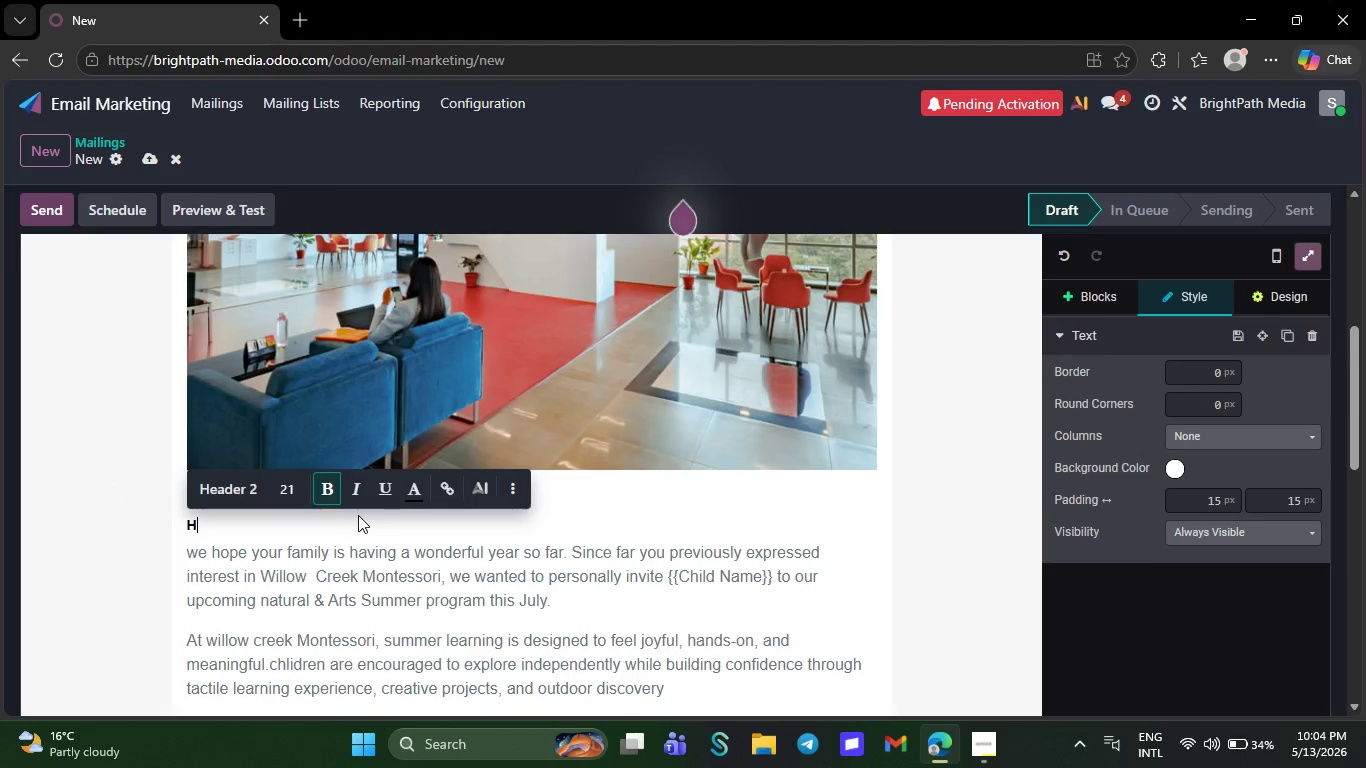 
key(CapsLock)
 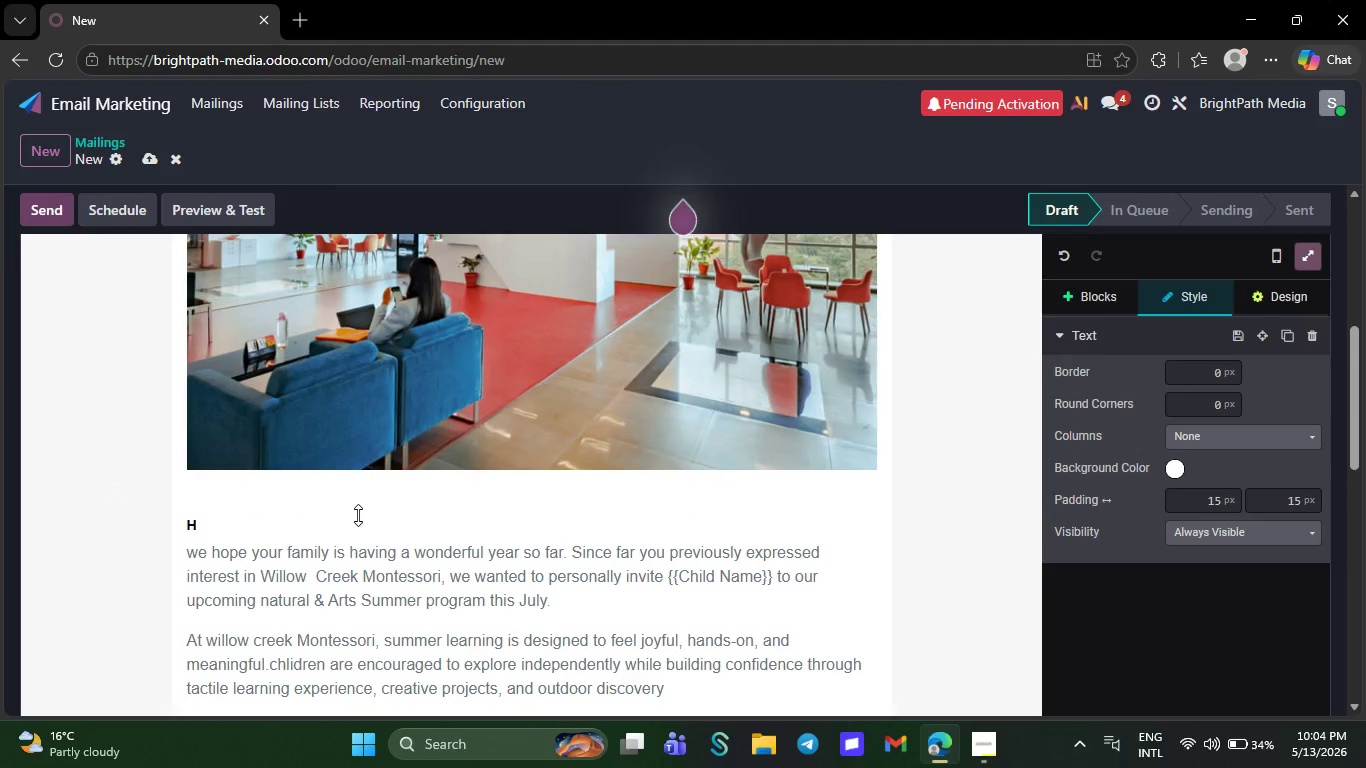 
key(I)
 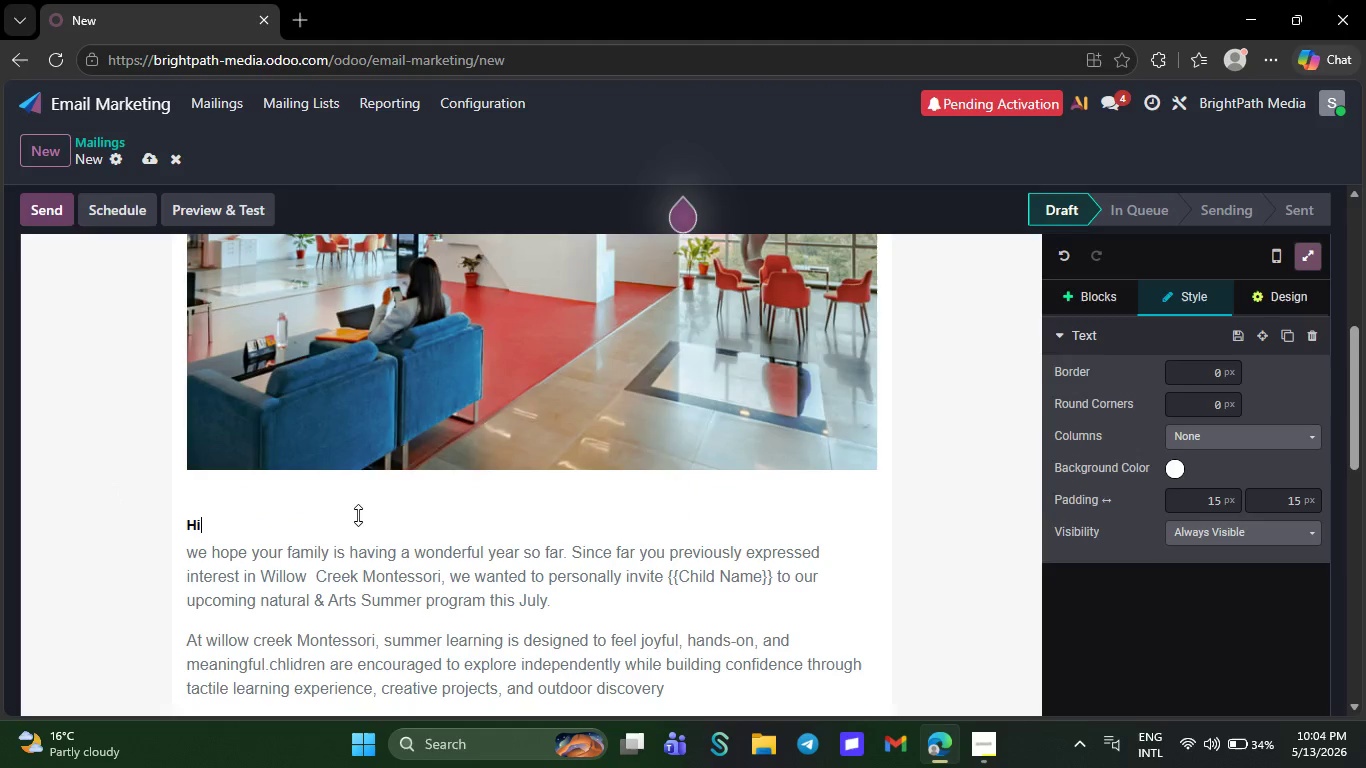 
key(Space)
 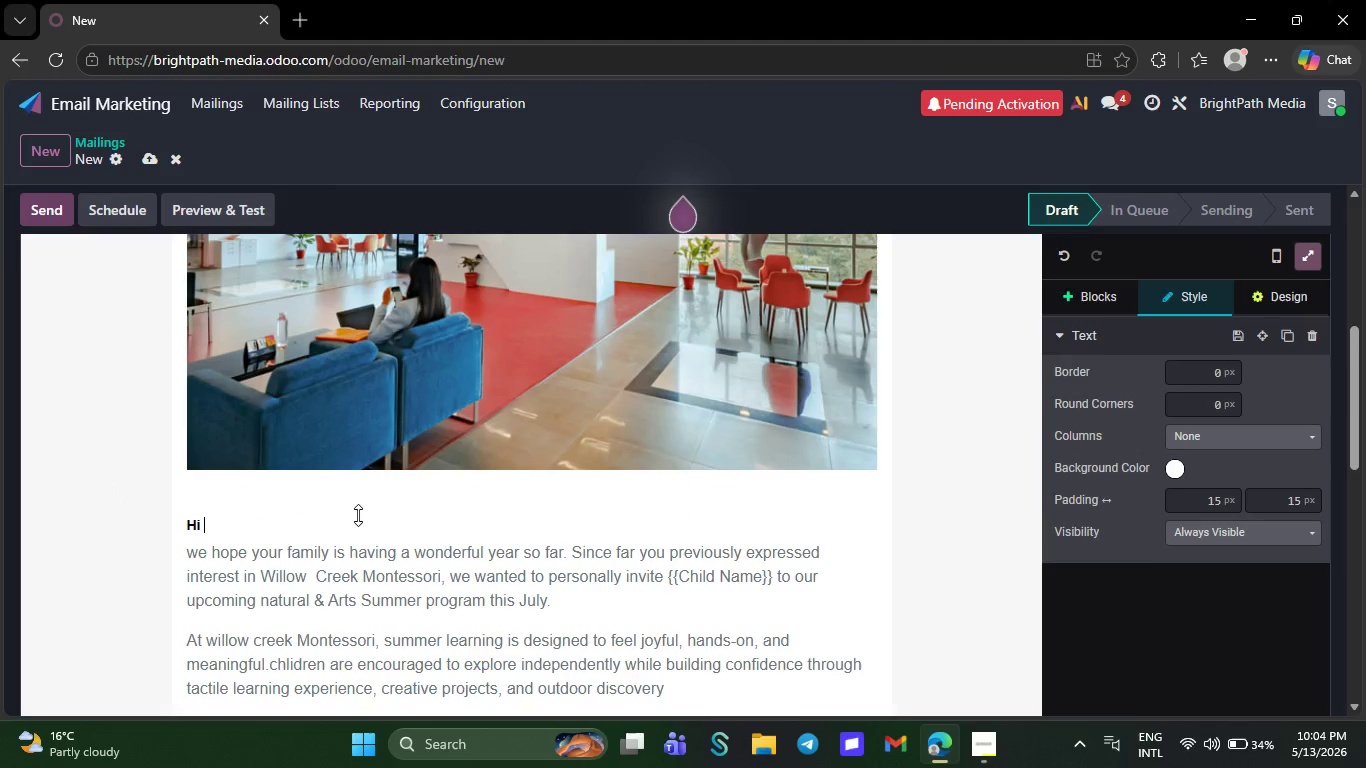 
key(Shift+BracketLeft)
 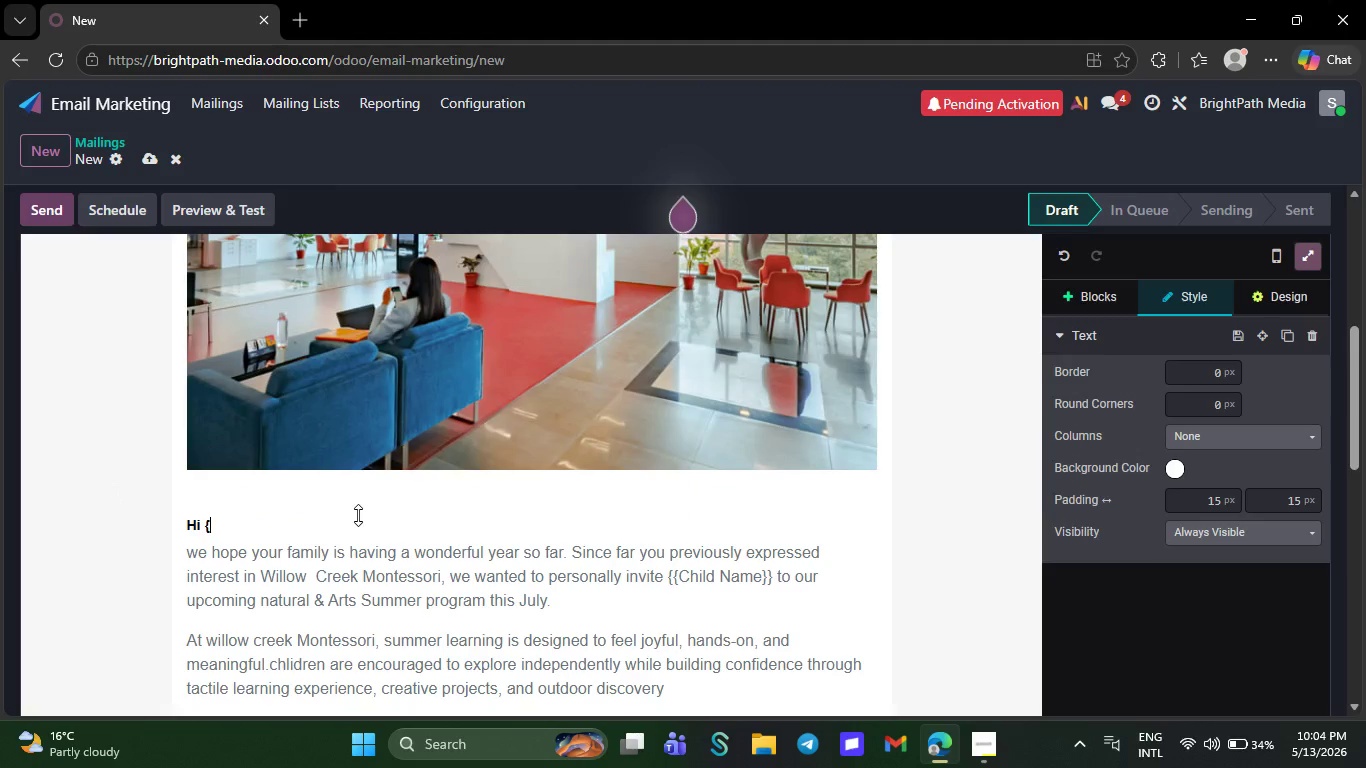 
key(Shift+BracketLeft)
 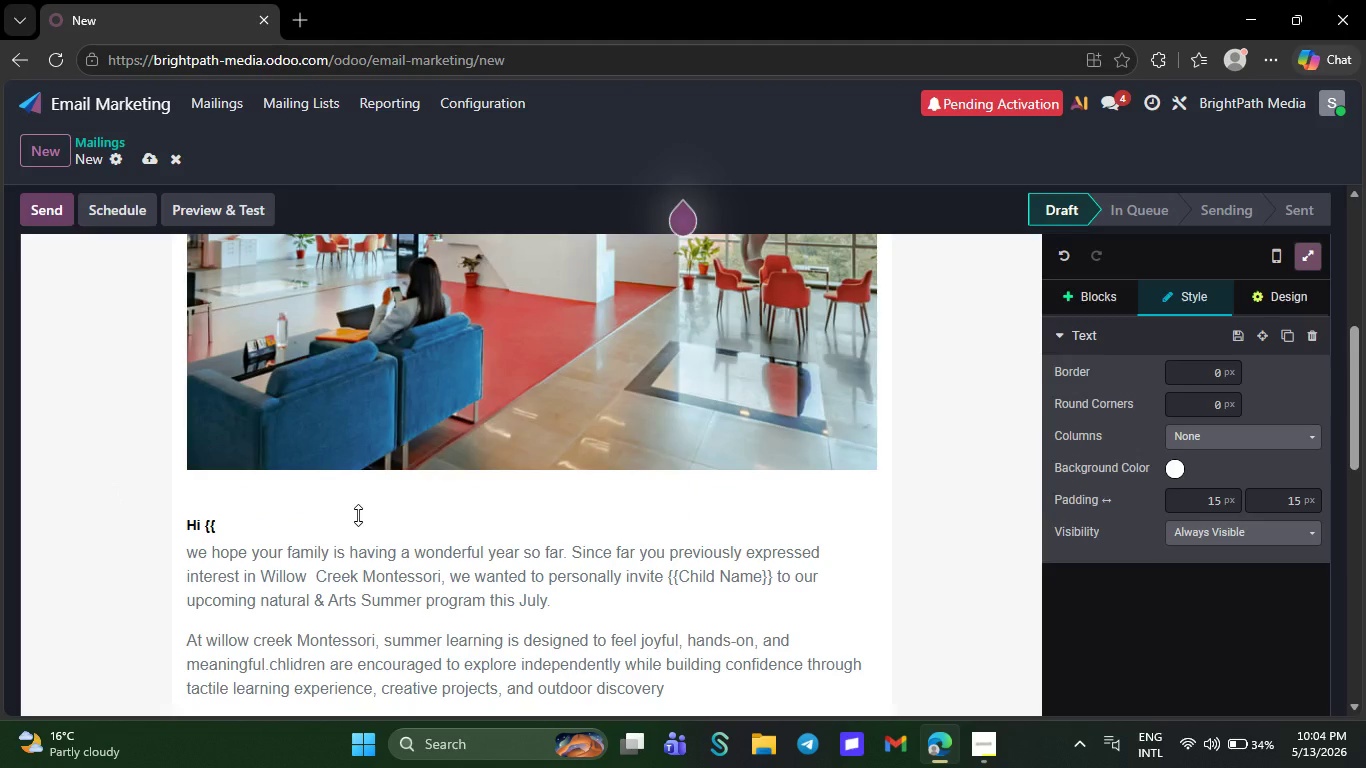 
key(P)
 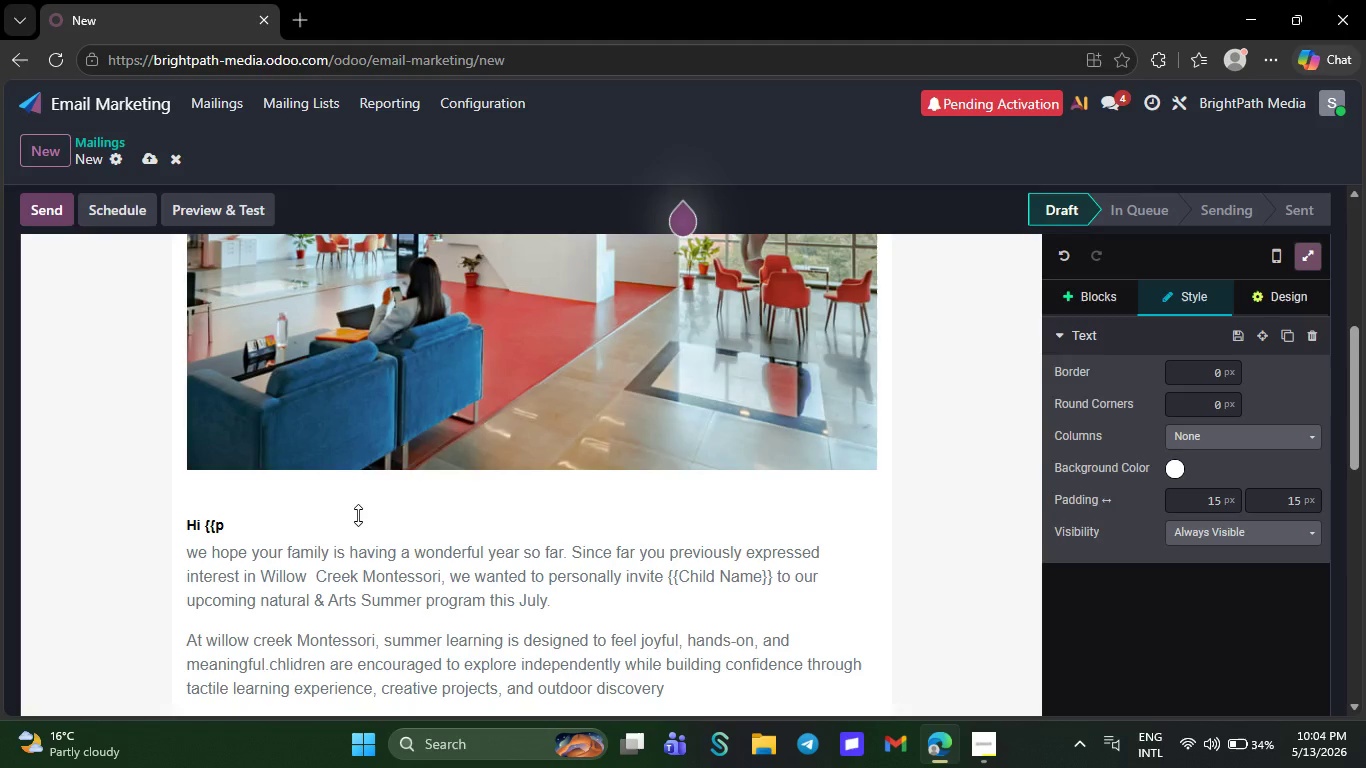 
key(Backspace)
 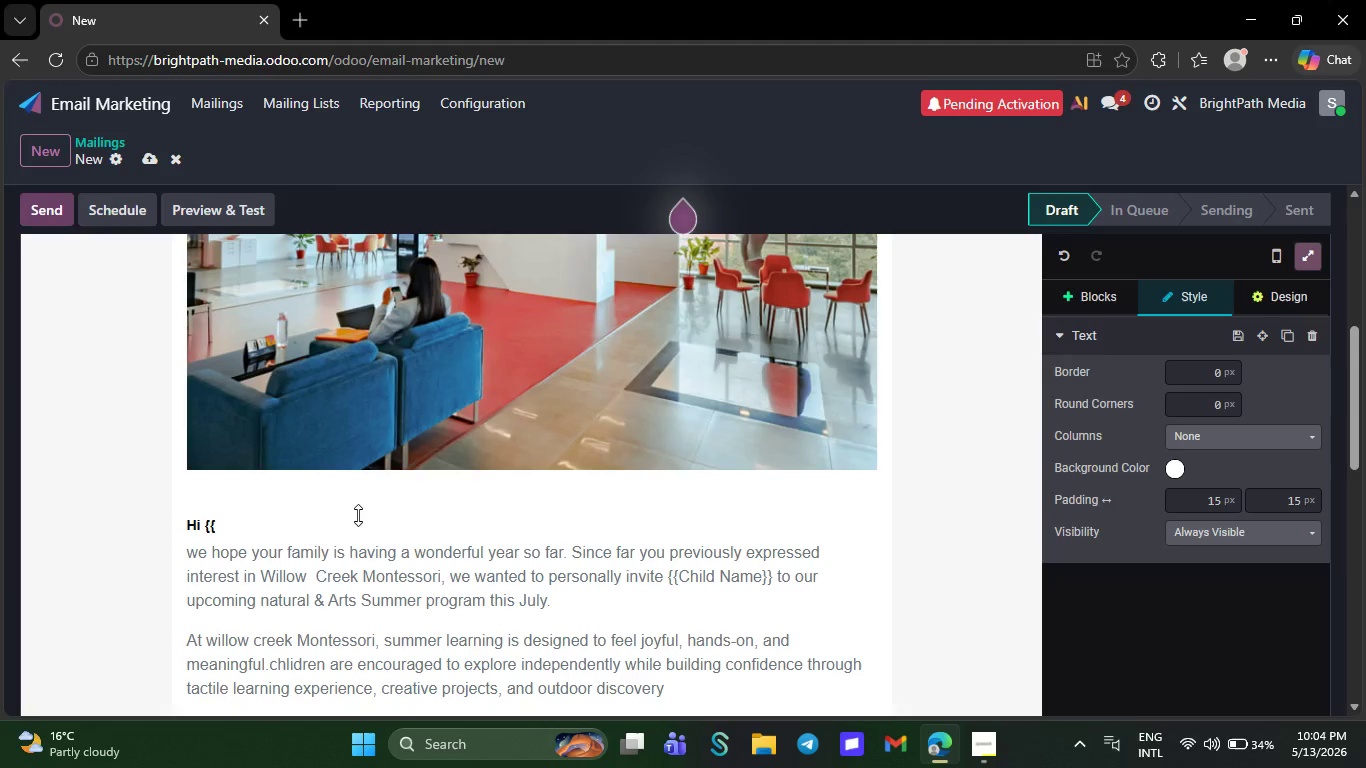 
key(ArrowLeft)
 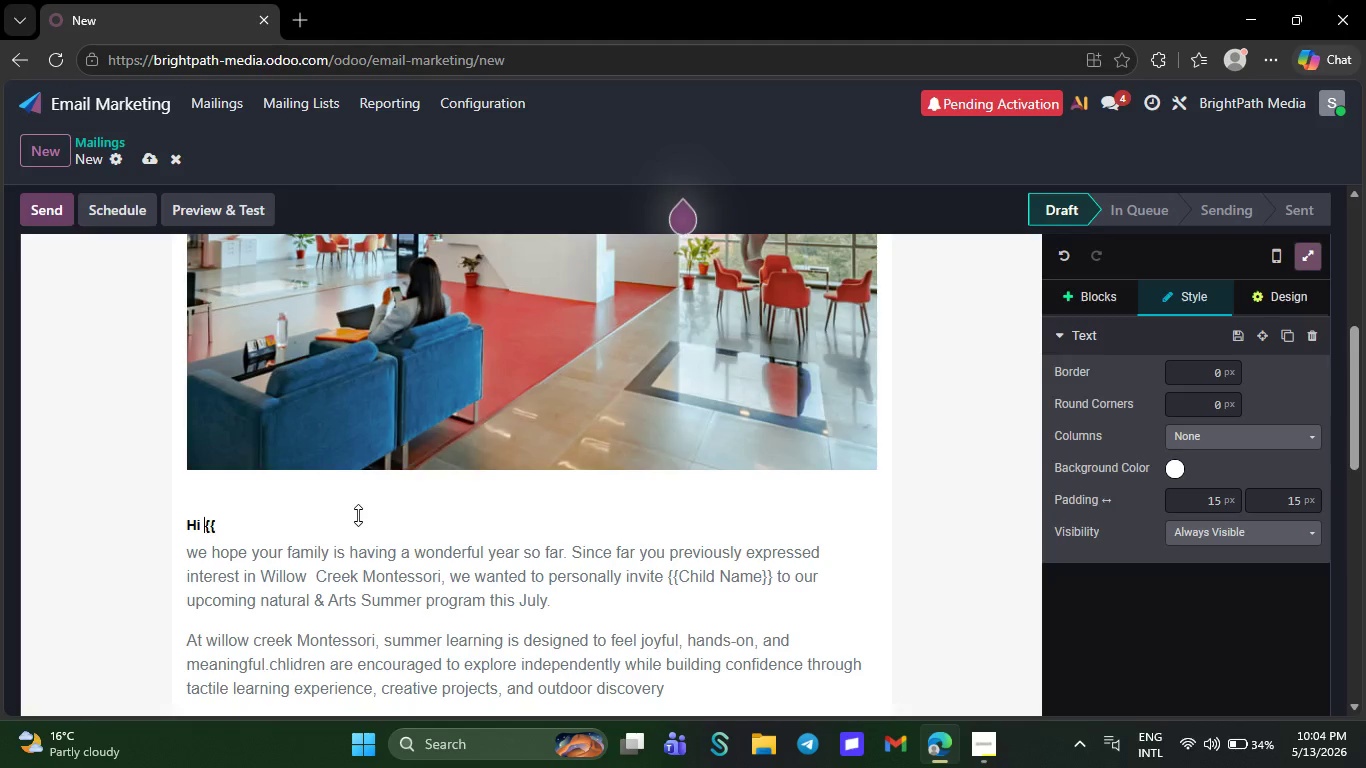 
key(ArrowLeft)
 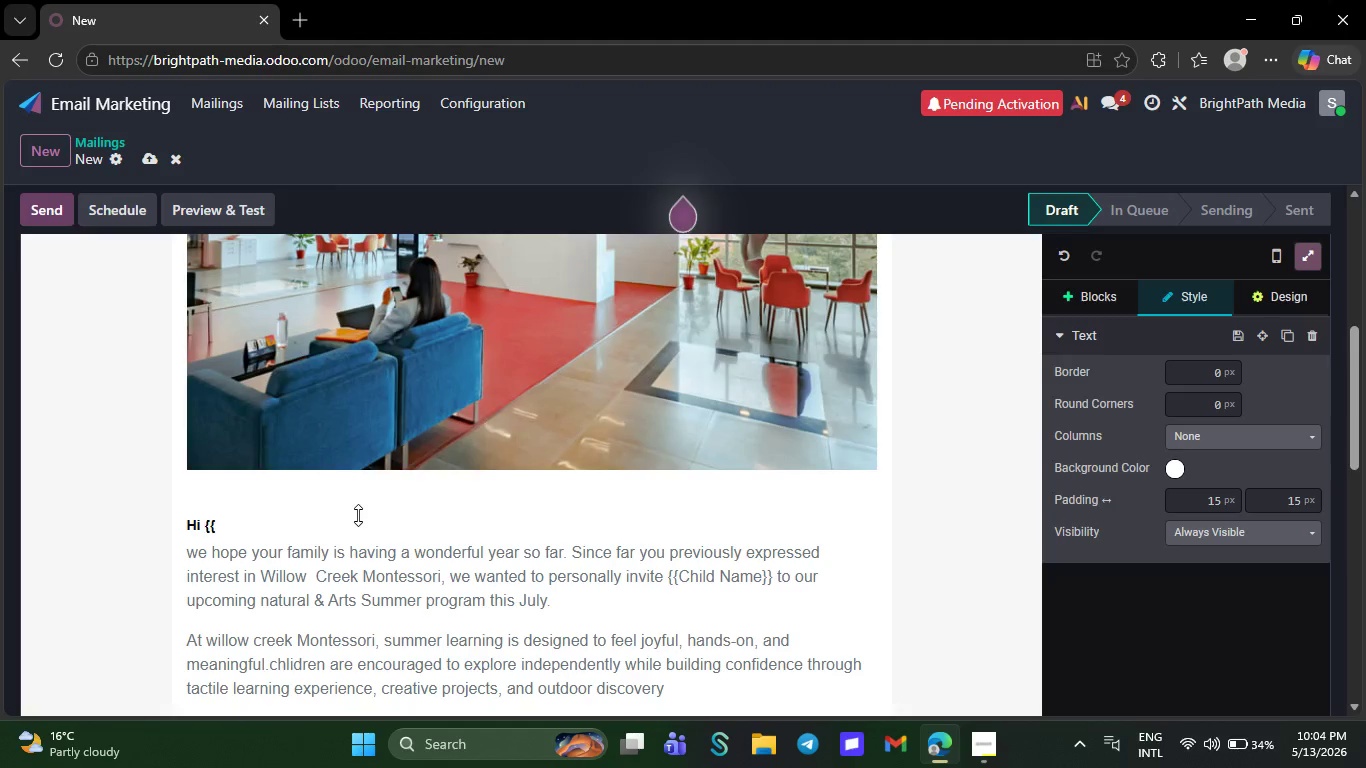 
key(Backquote)
 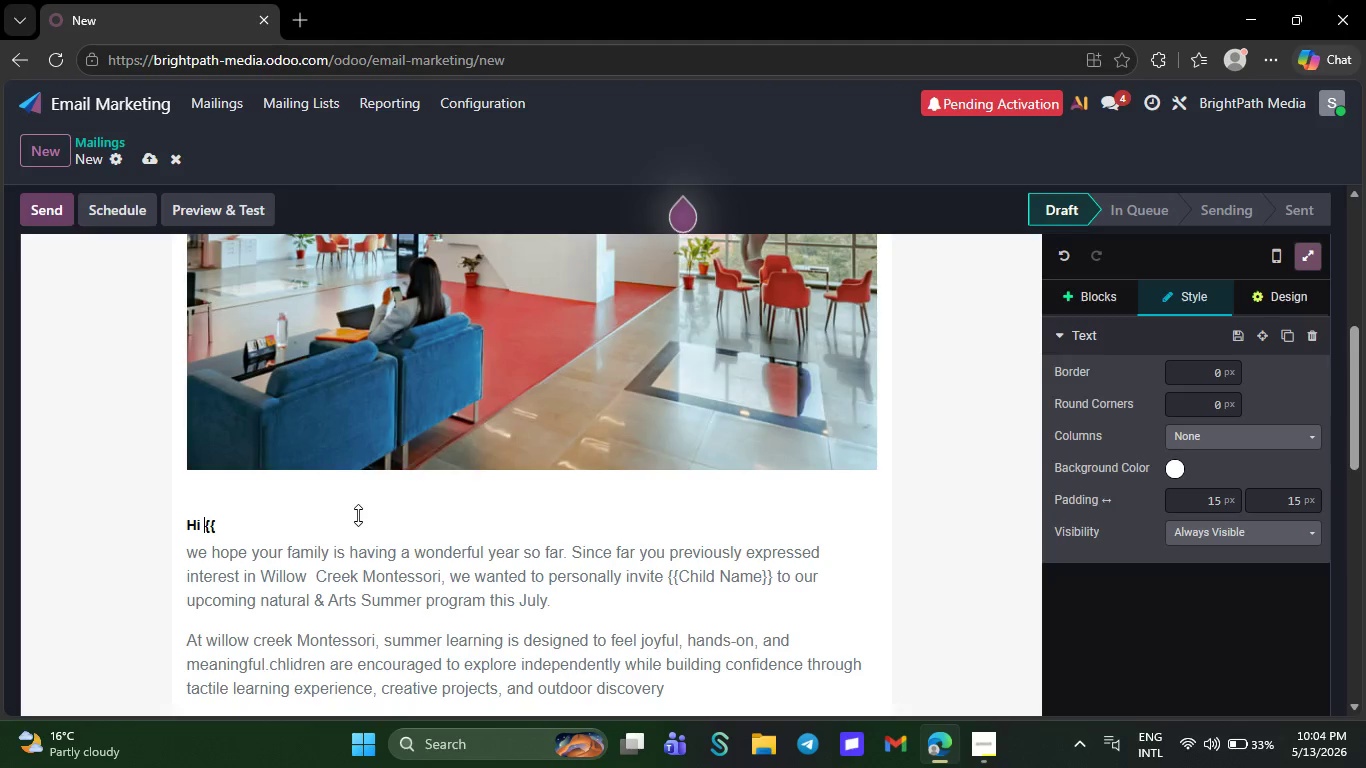 
key(Backquote)
 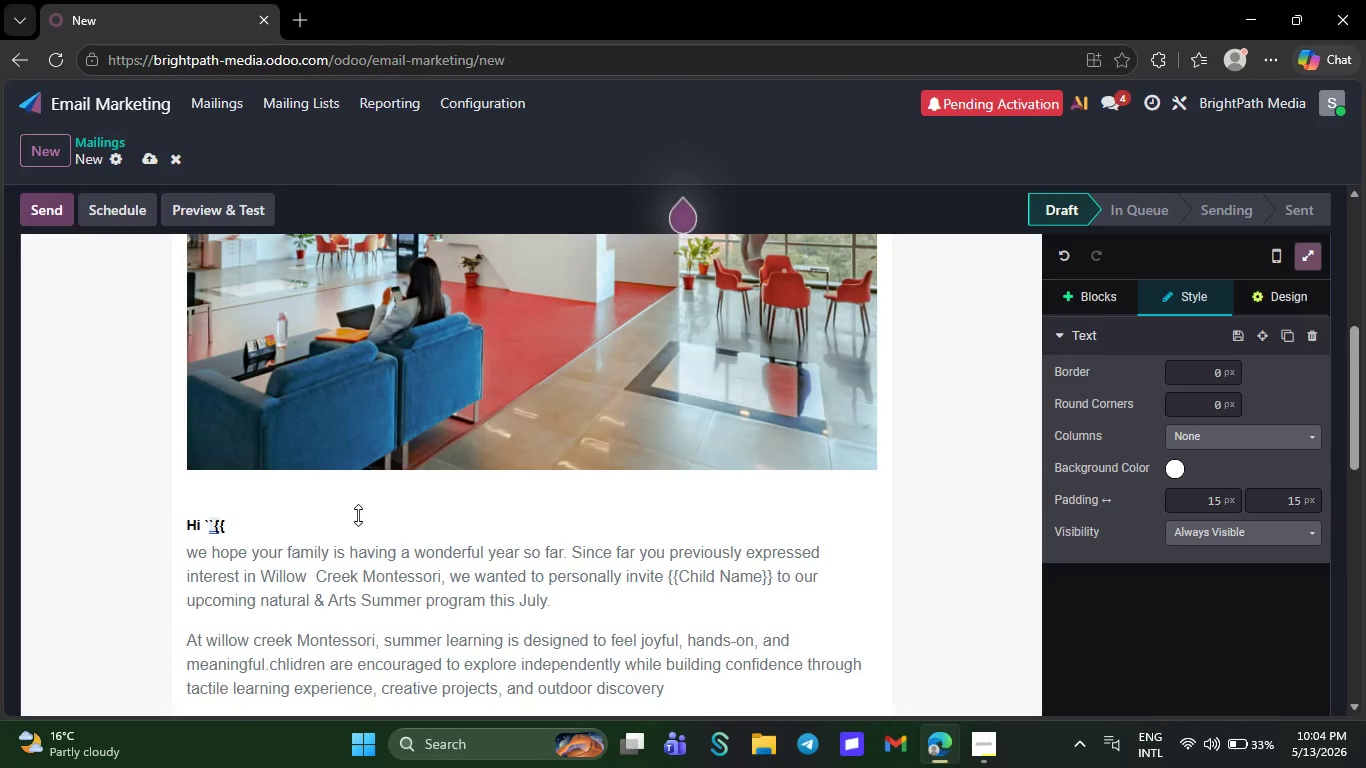 
key(Backspace)
 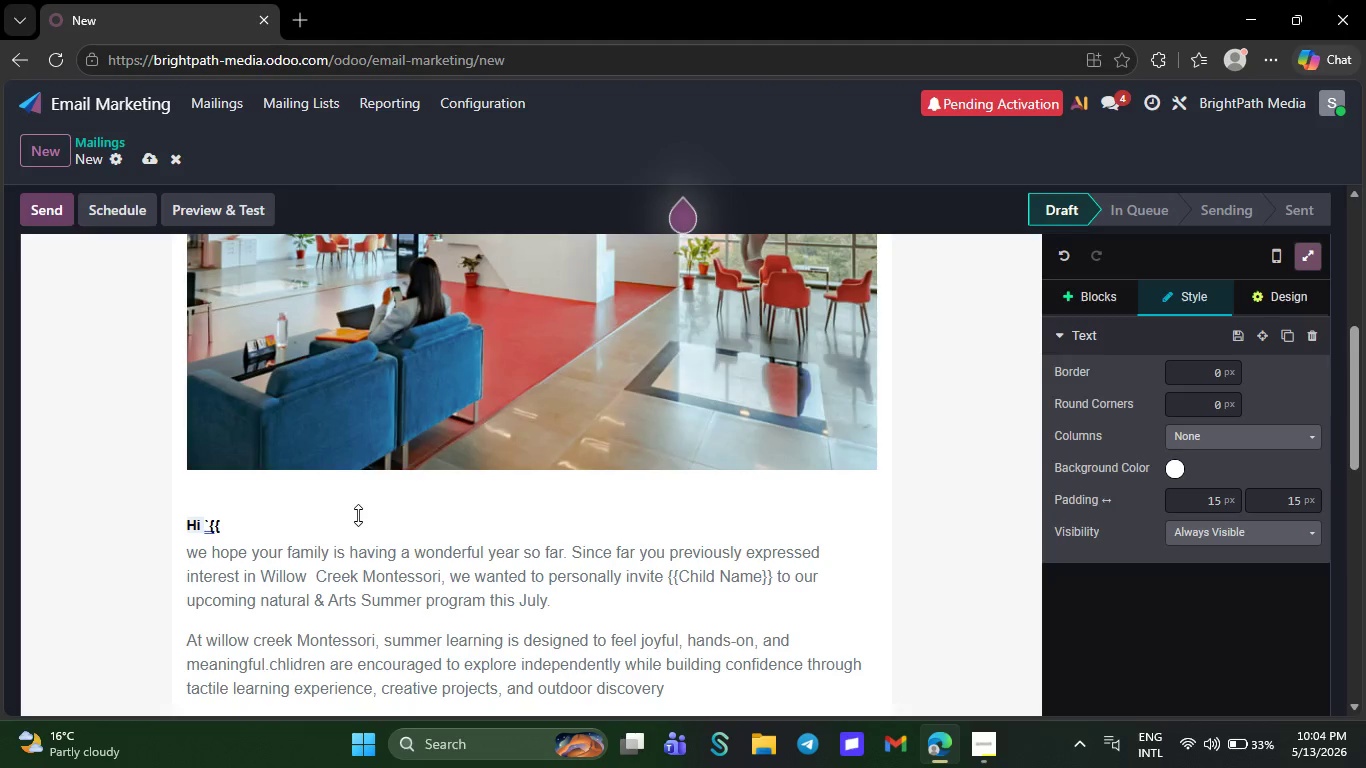 
key(ArrowRight)
 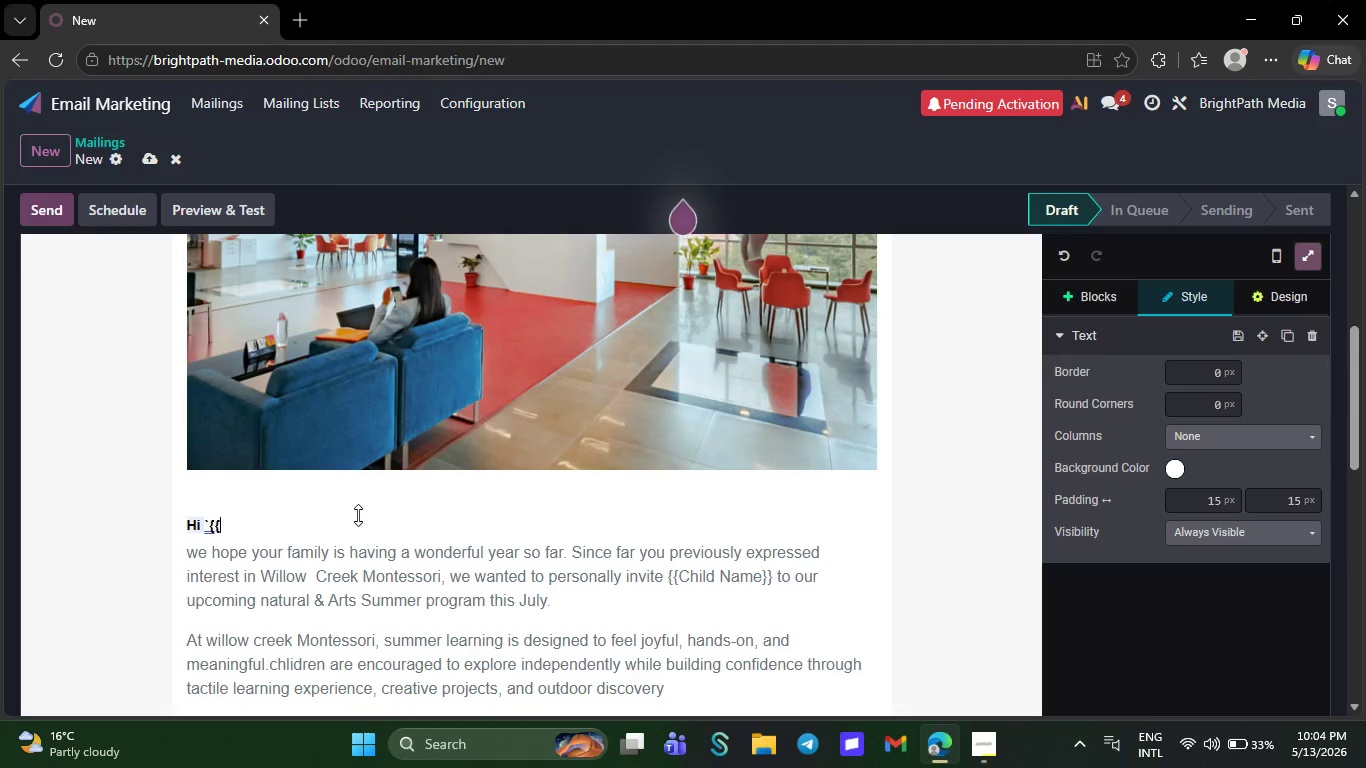 
key(ArrowRight)
 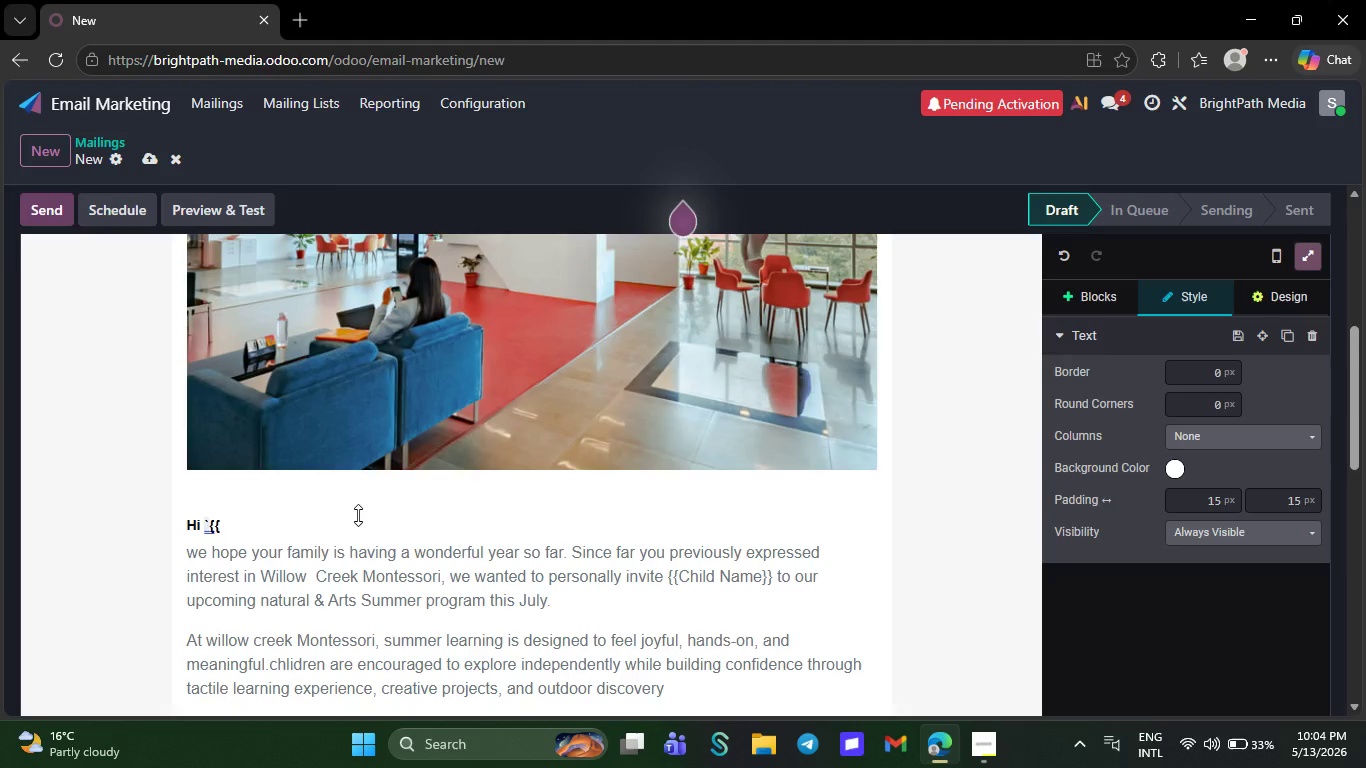 
type(Parent Name}})
 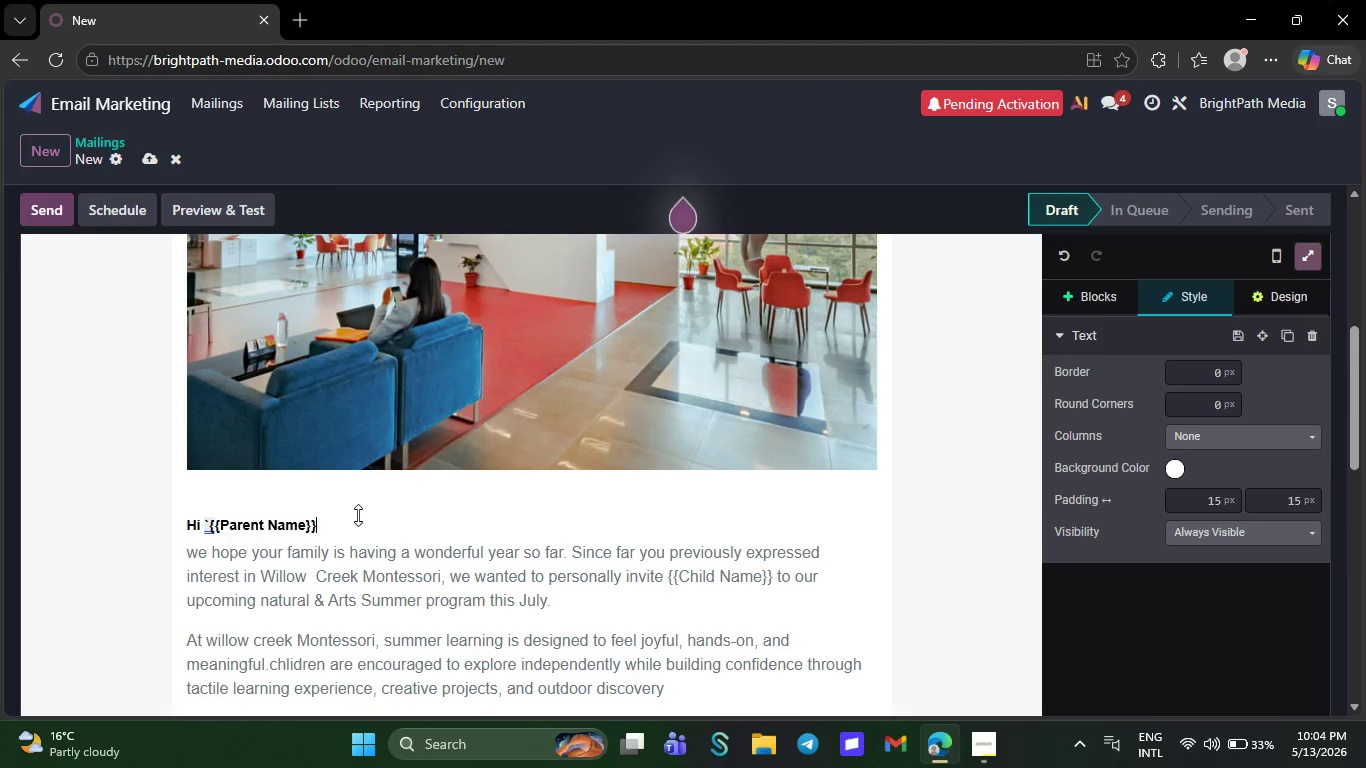 
key(Comma)
 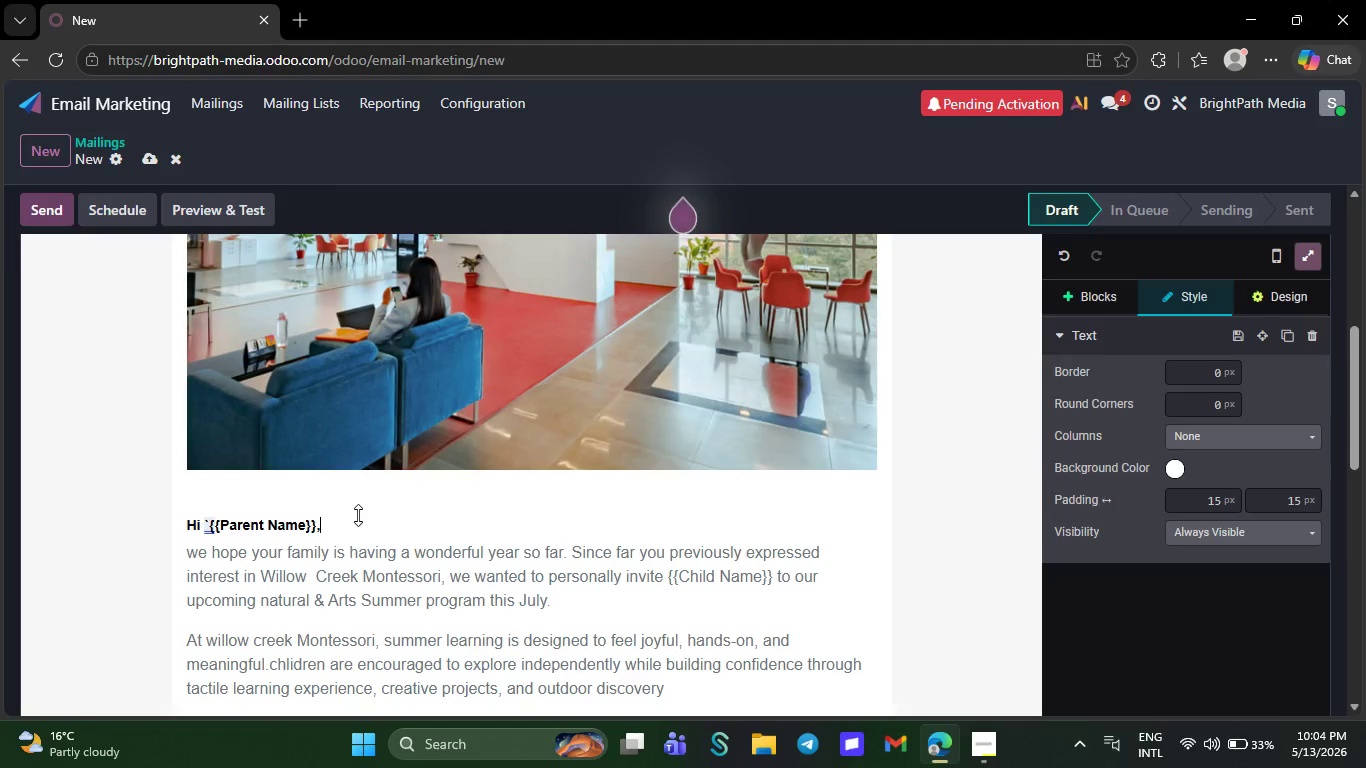 
key(Backquote)
 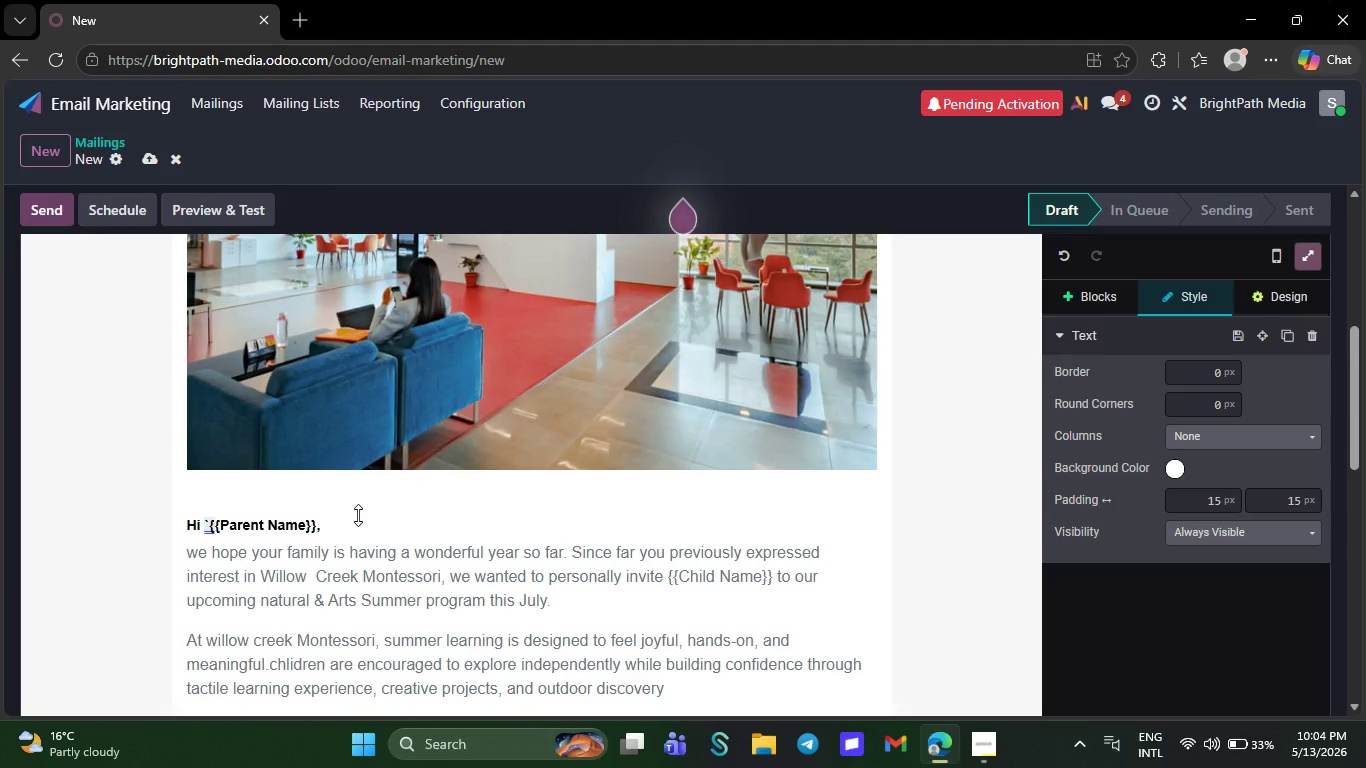 
key(Space)
 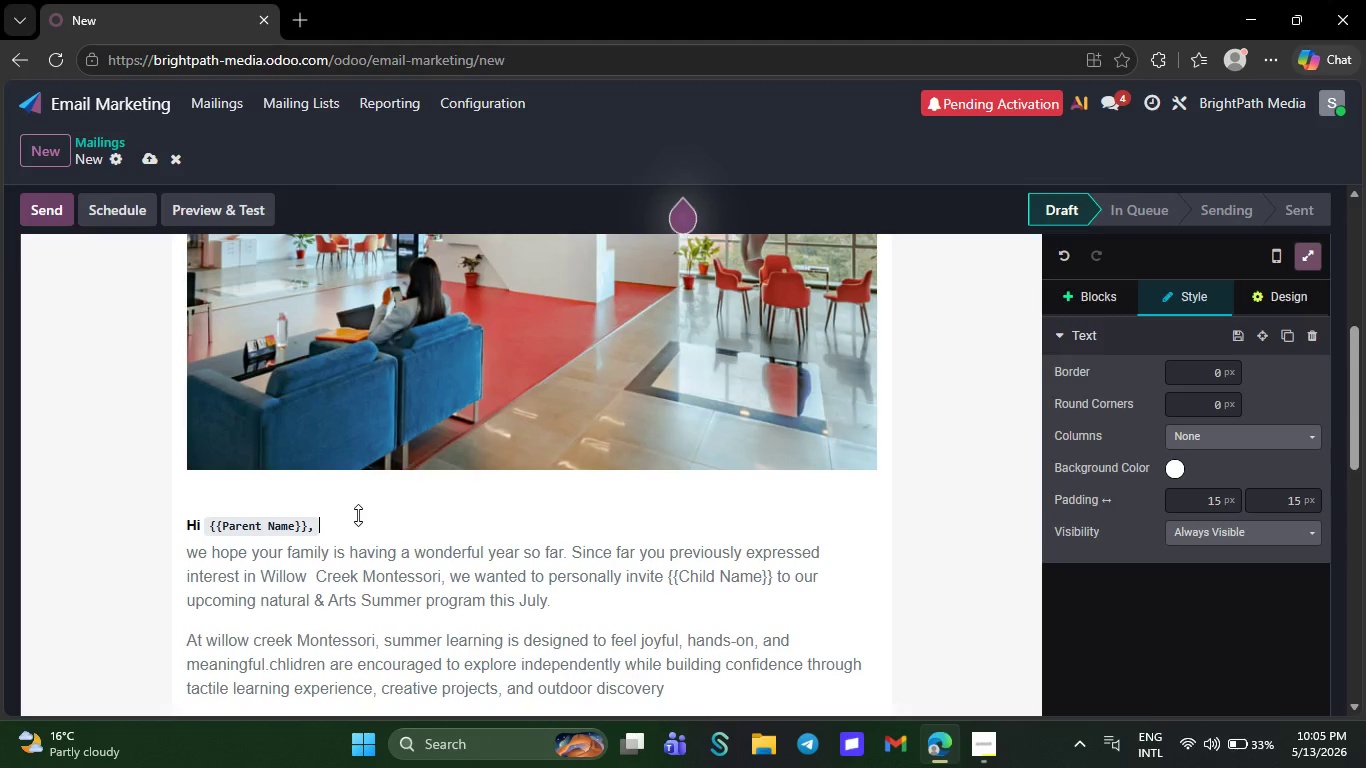 
wait(70.59)
 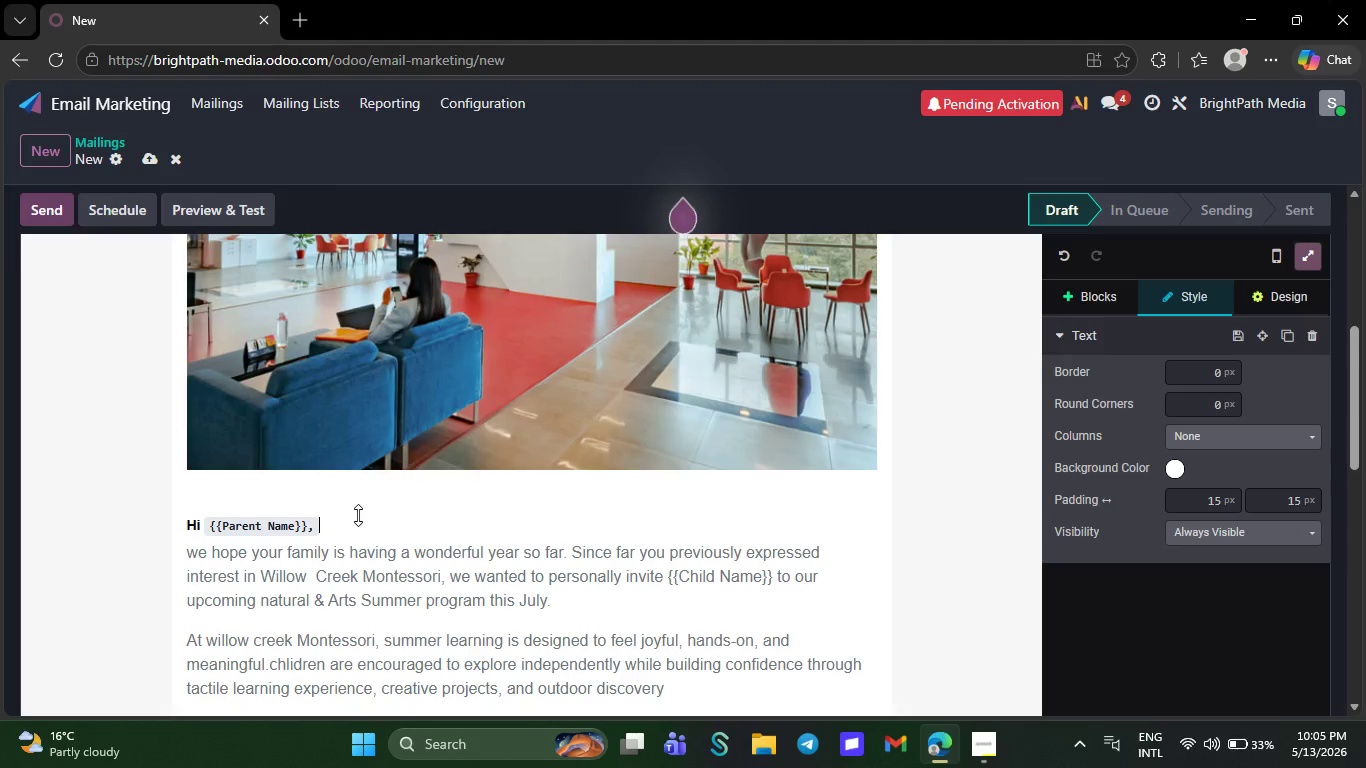 
left_click([209, 276])
 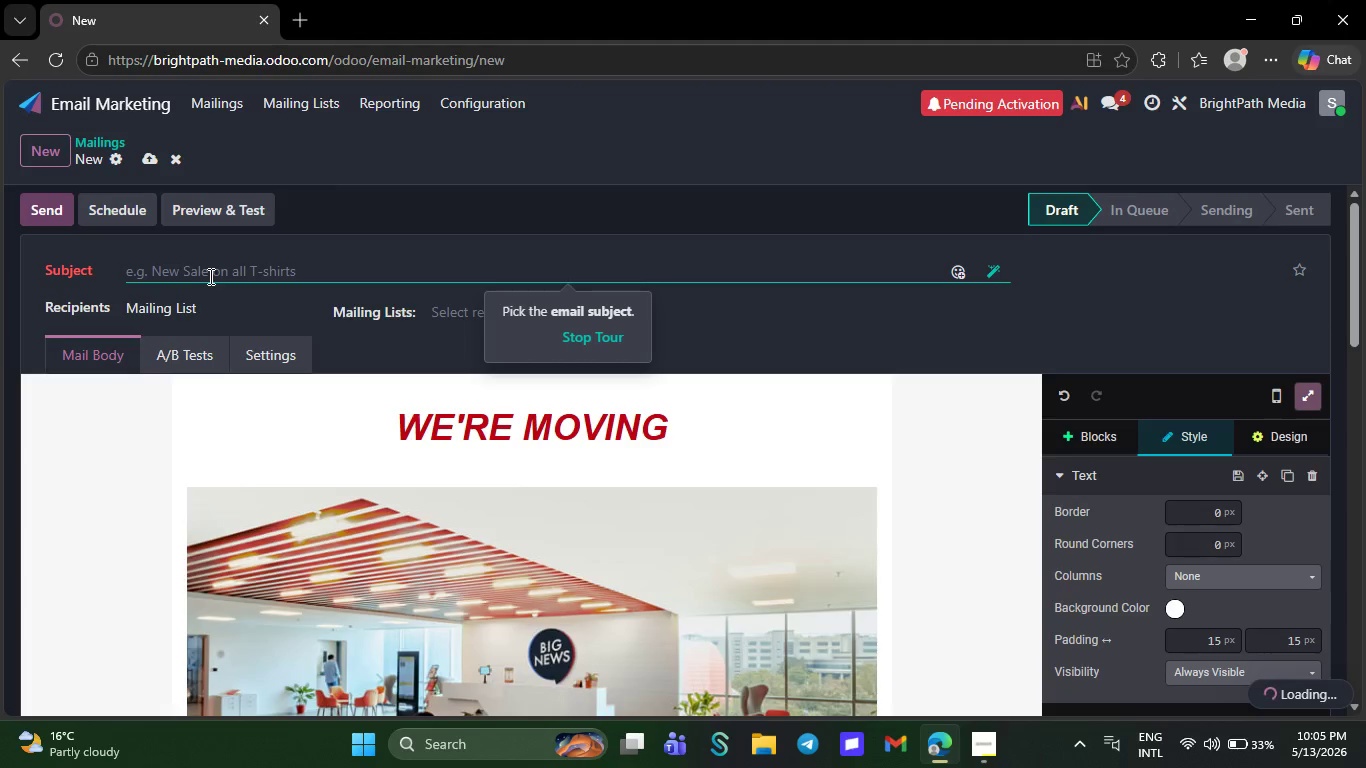 
key(CapsLock)
 